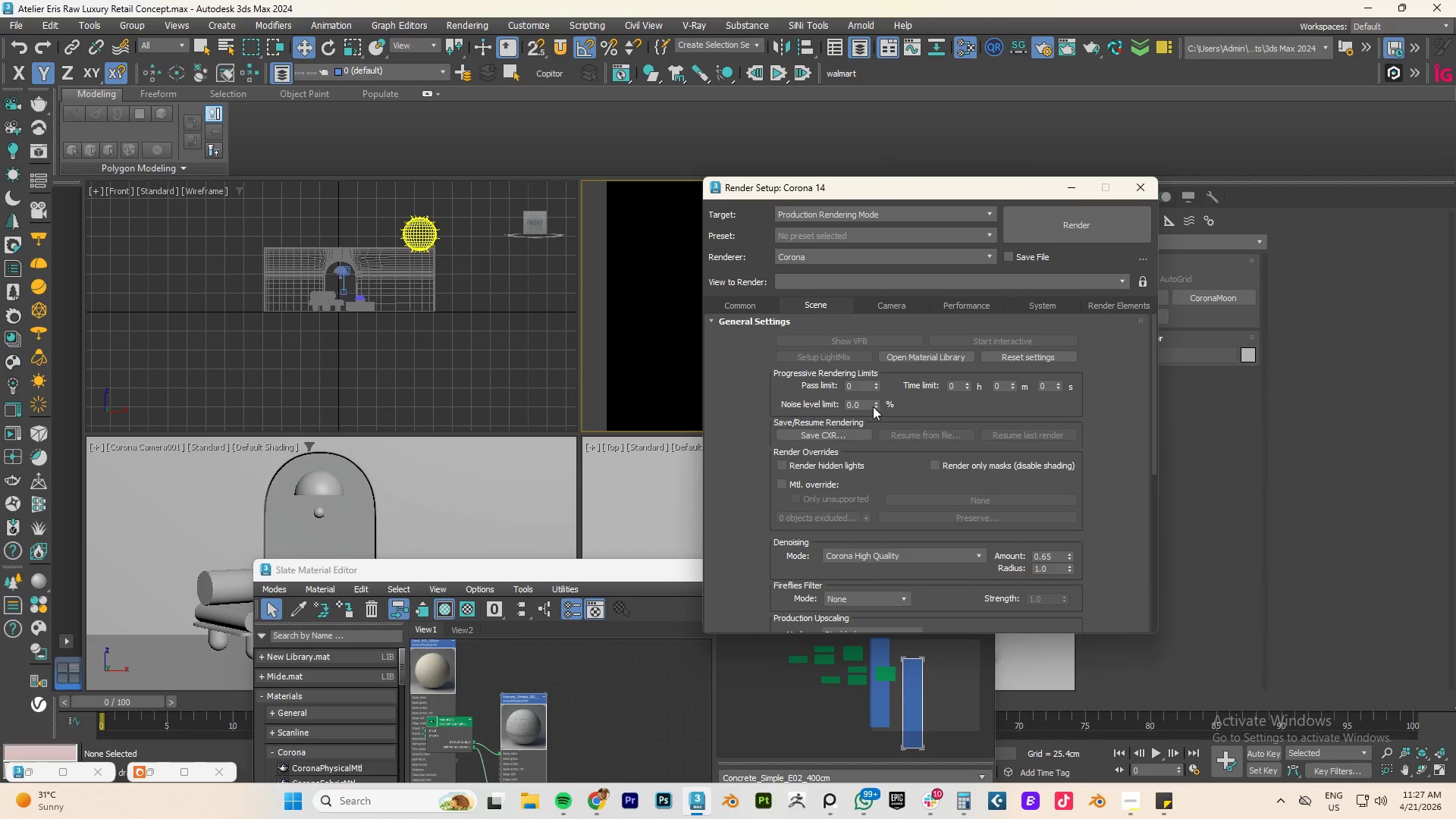 
double_click([863, 406])
 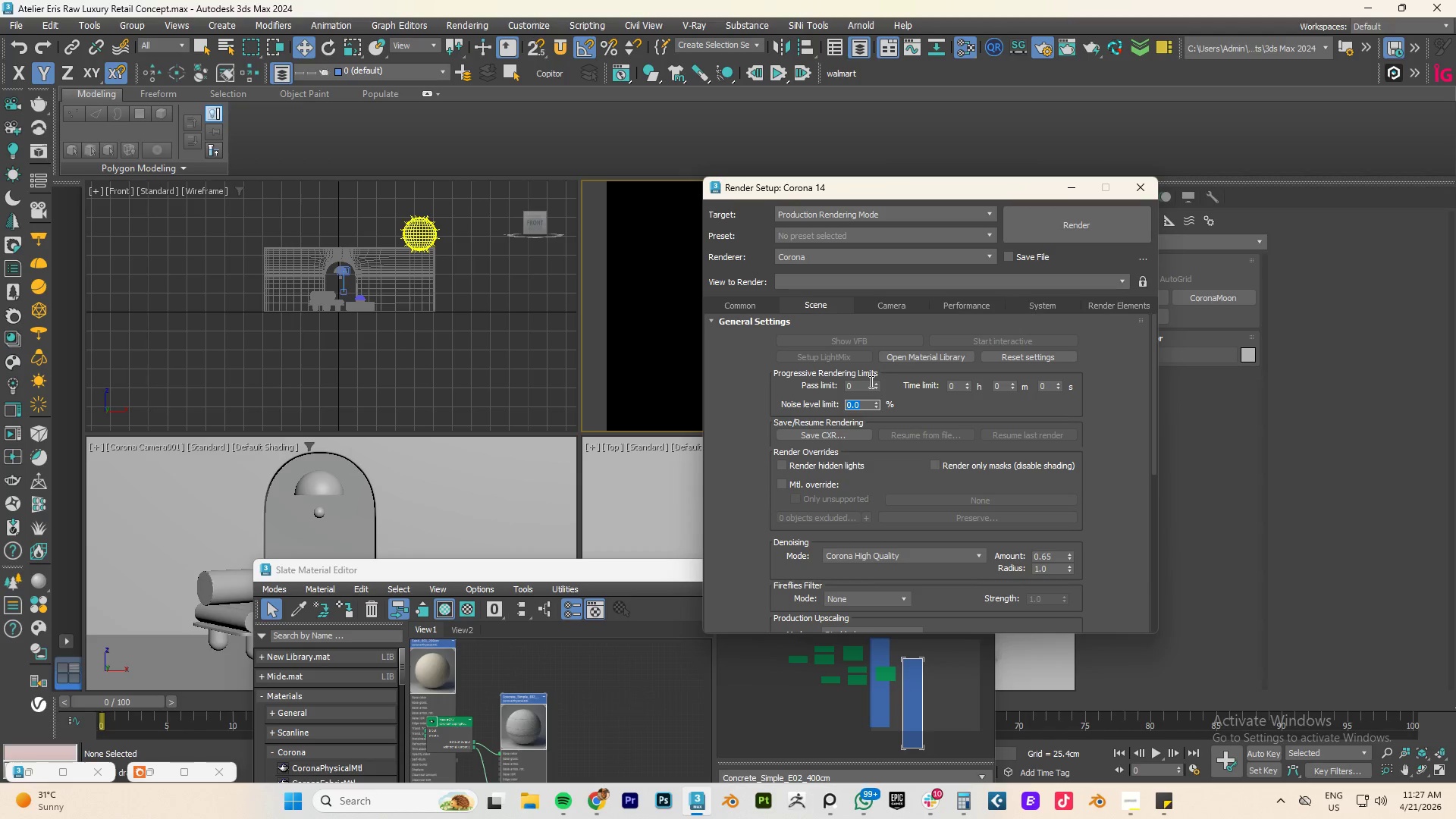 
key(Numpad3)
 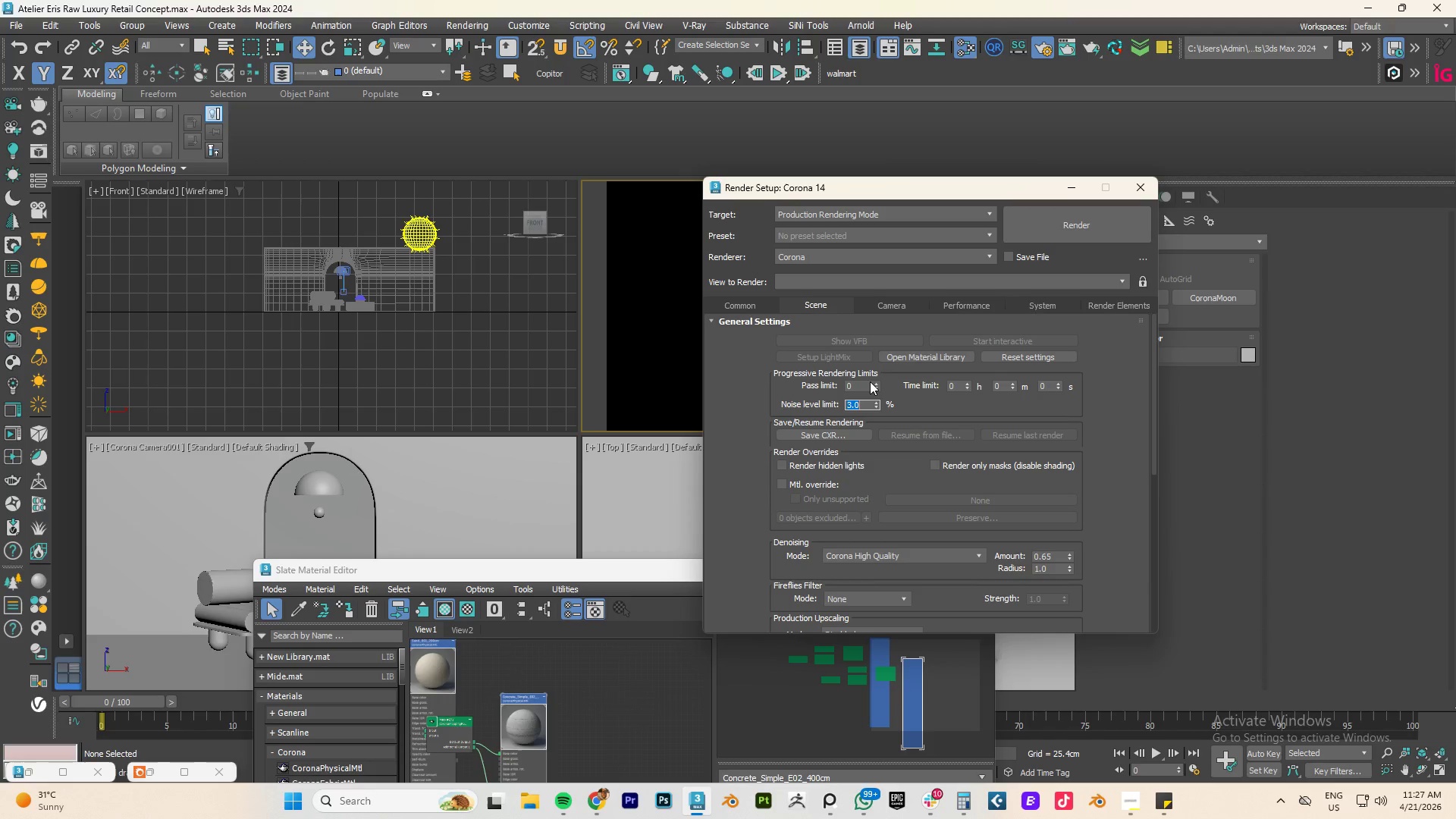 
key(NumpadEnter)
 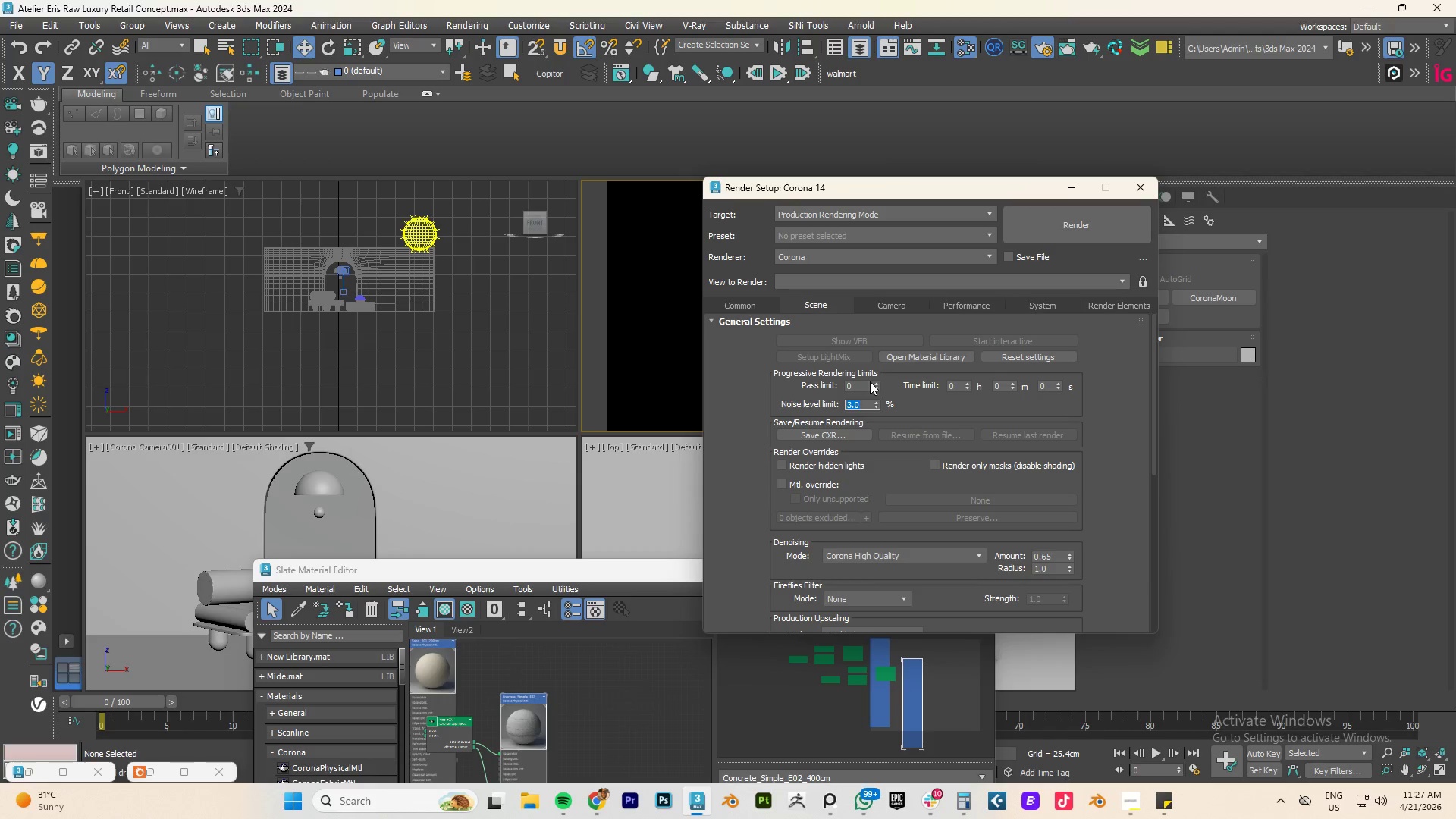 
scroll: coordinate [870, 381], scroll_direction: up, amount: 1.0
 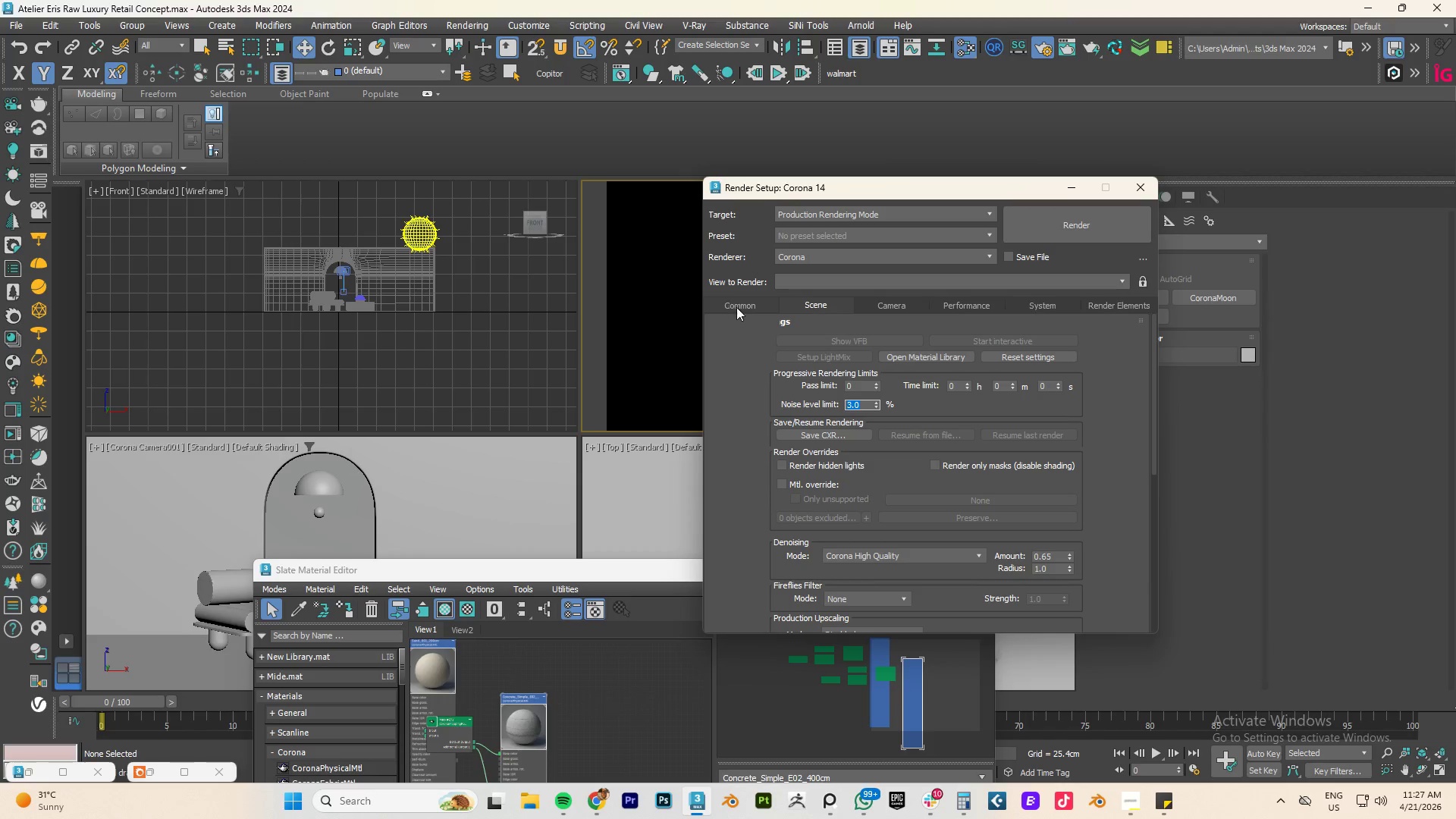 
left_click([748, 300])
 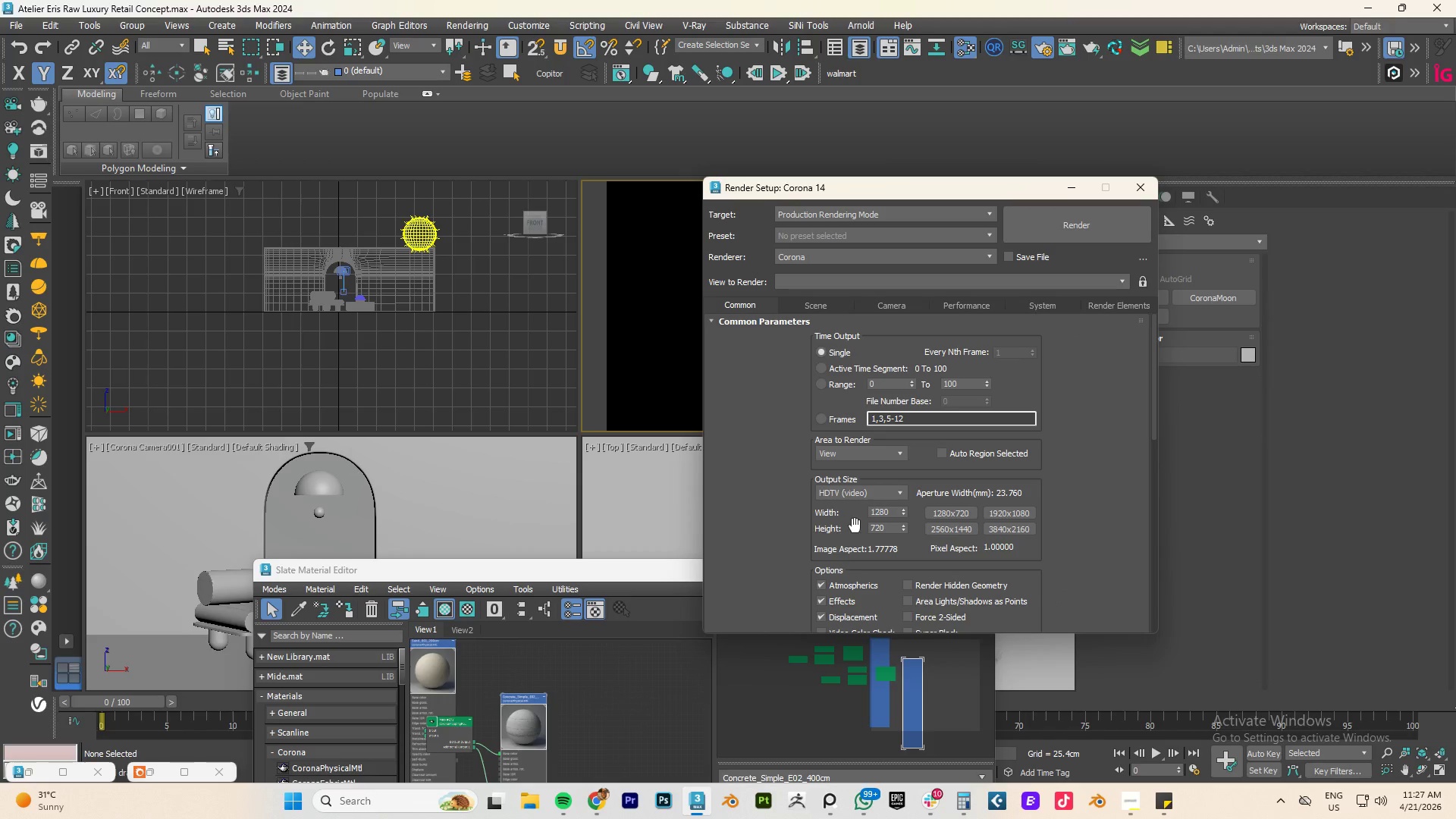 
left_click([871, 490])
 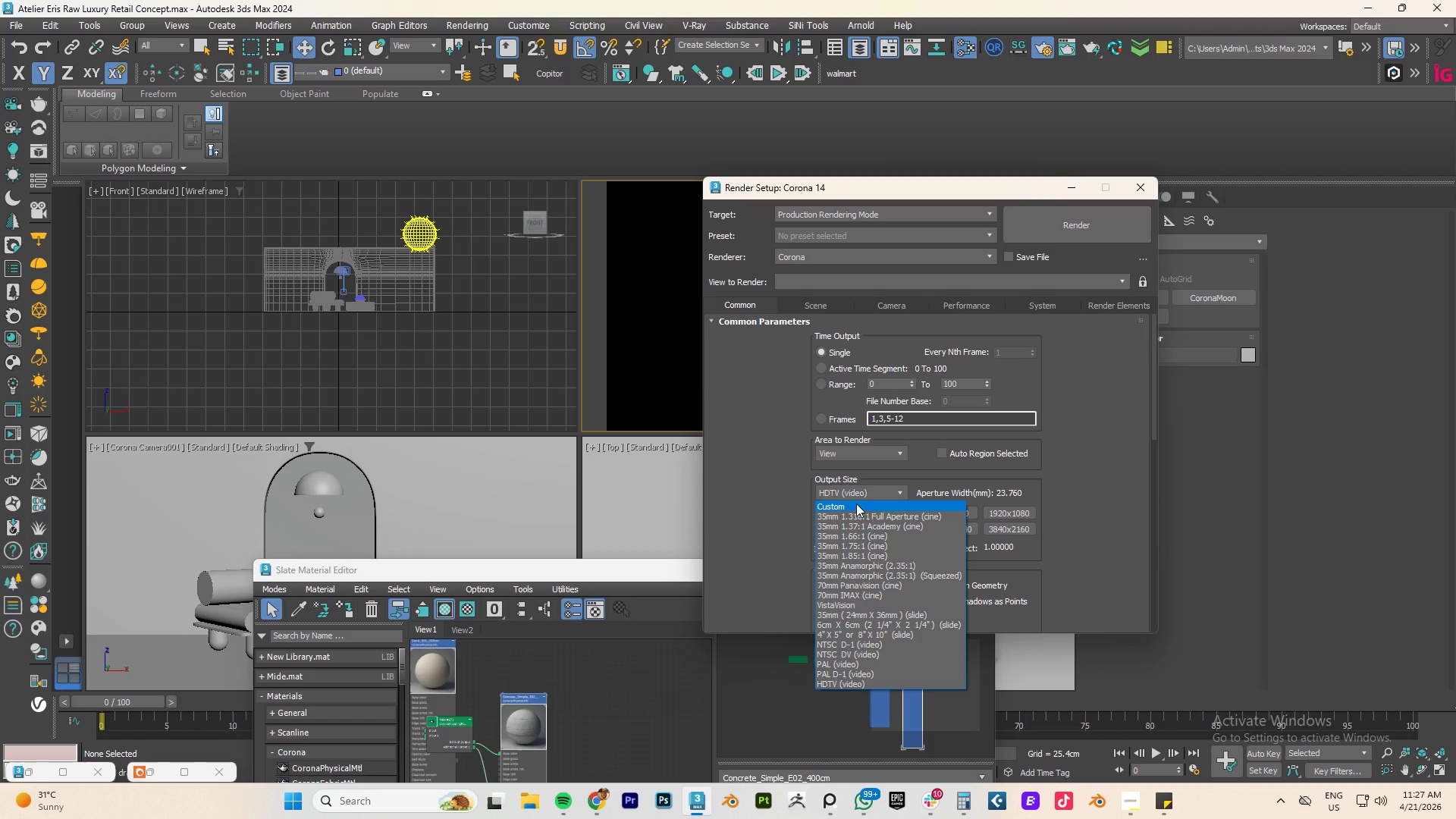 
double_click([1016, 528])
 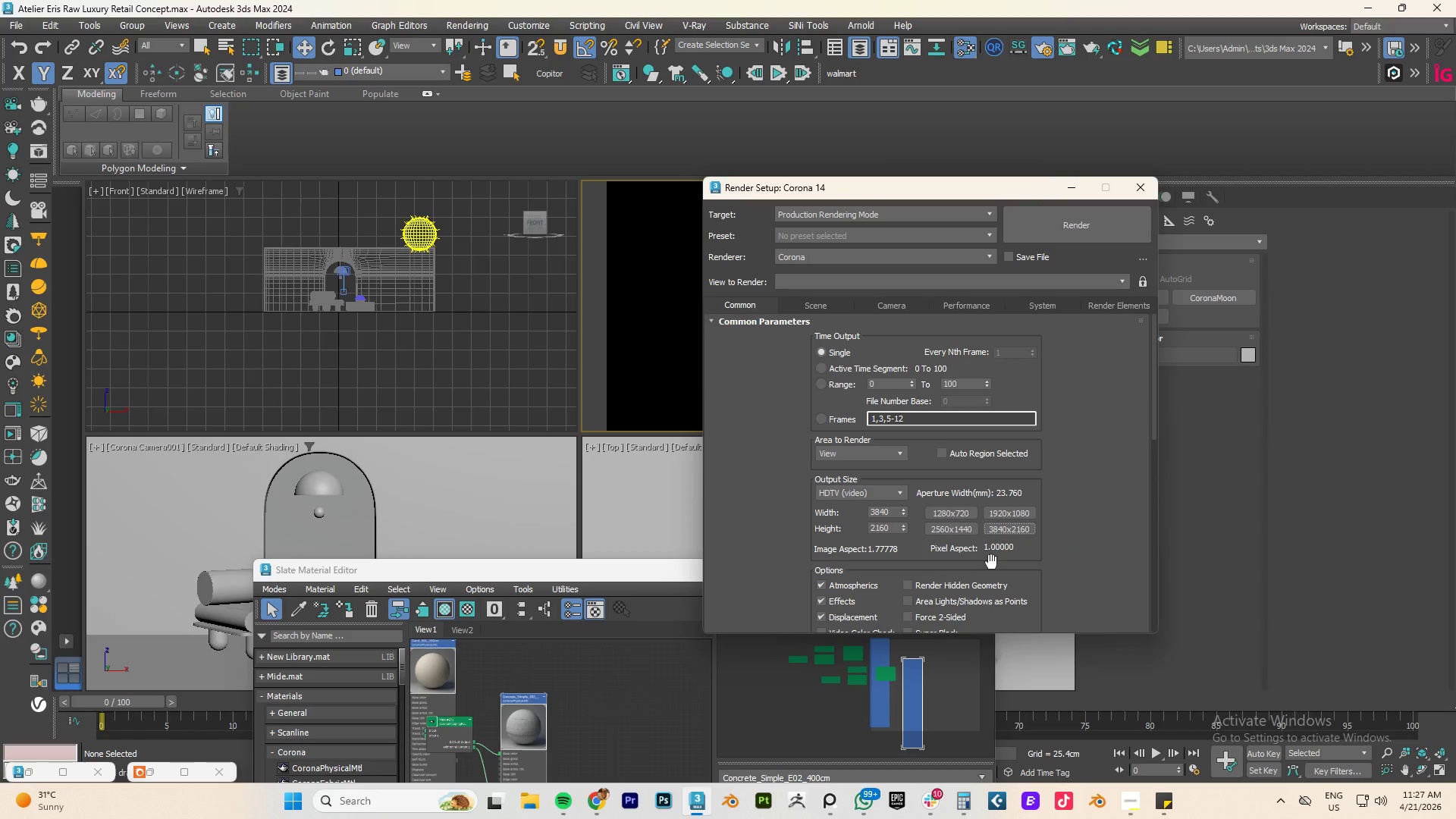 
scroll: coordinate [1052, 505], scroll_direction: up, amount: 5.0
 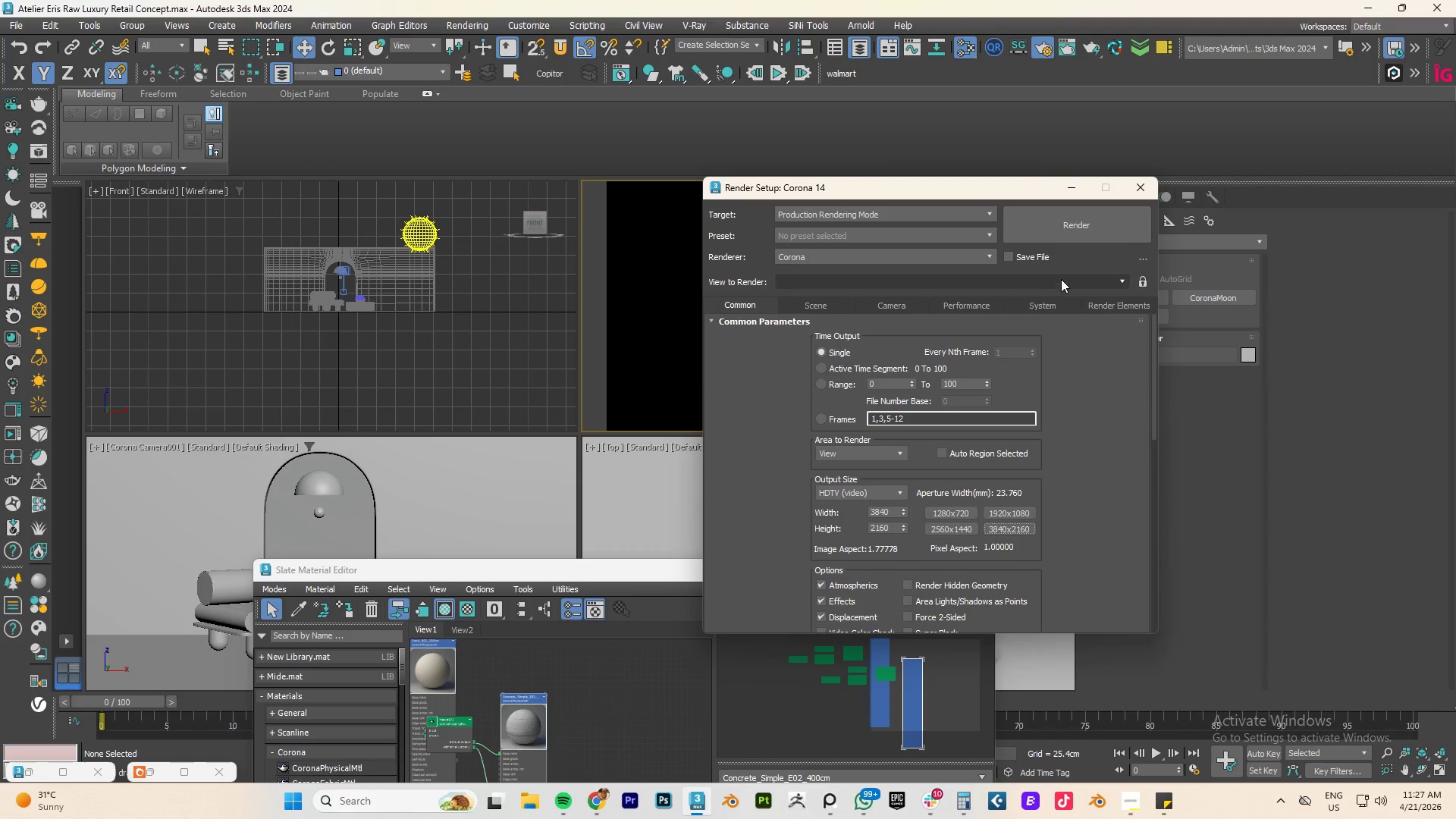 
left_click([1061, 279])
 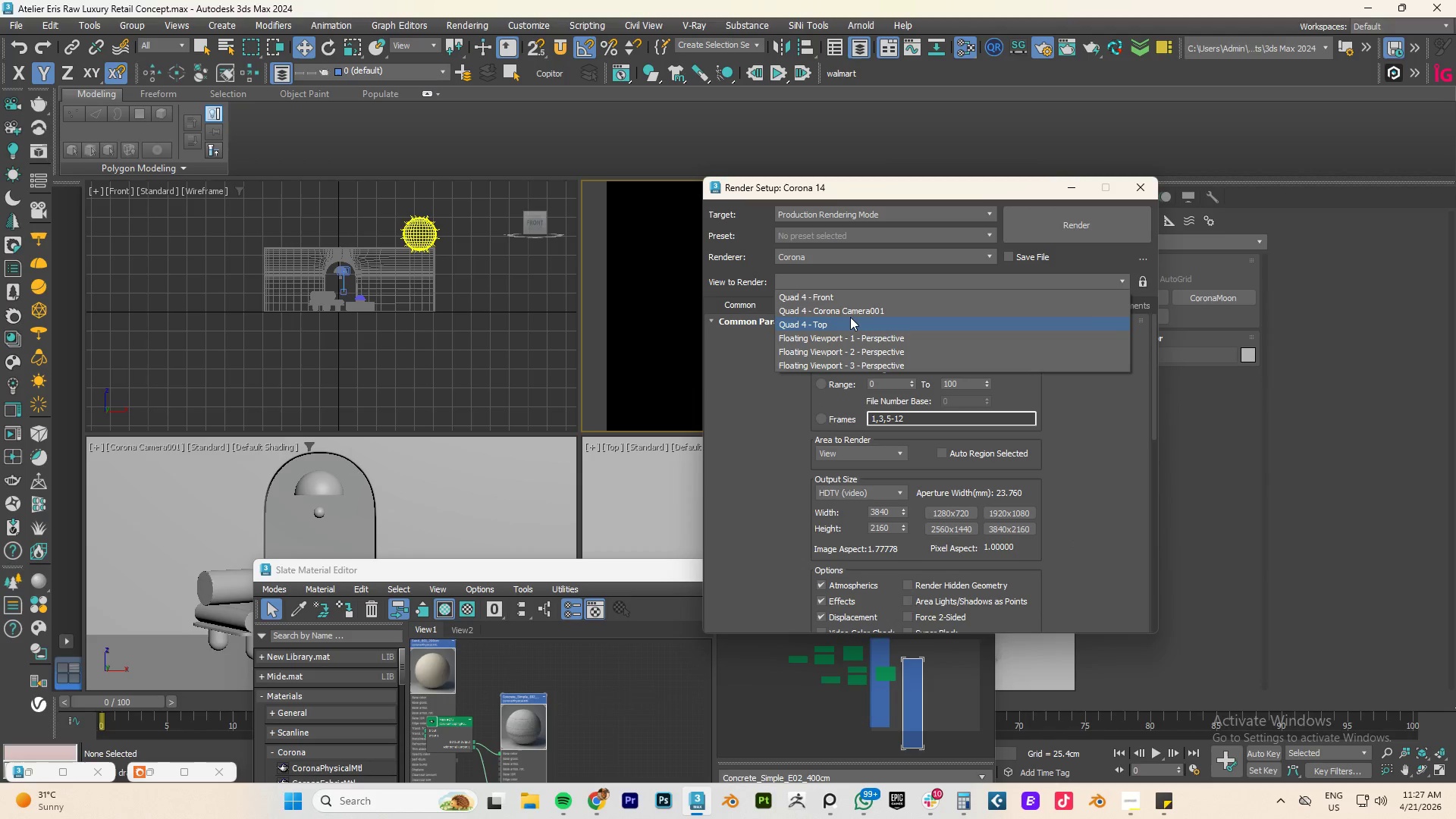 
left_click([850, 311])
 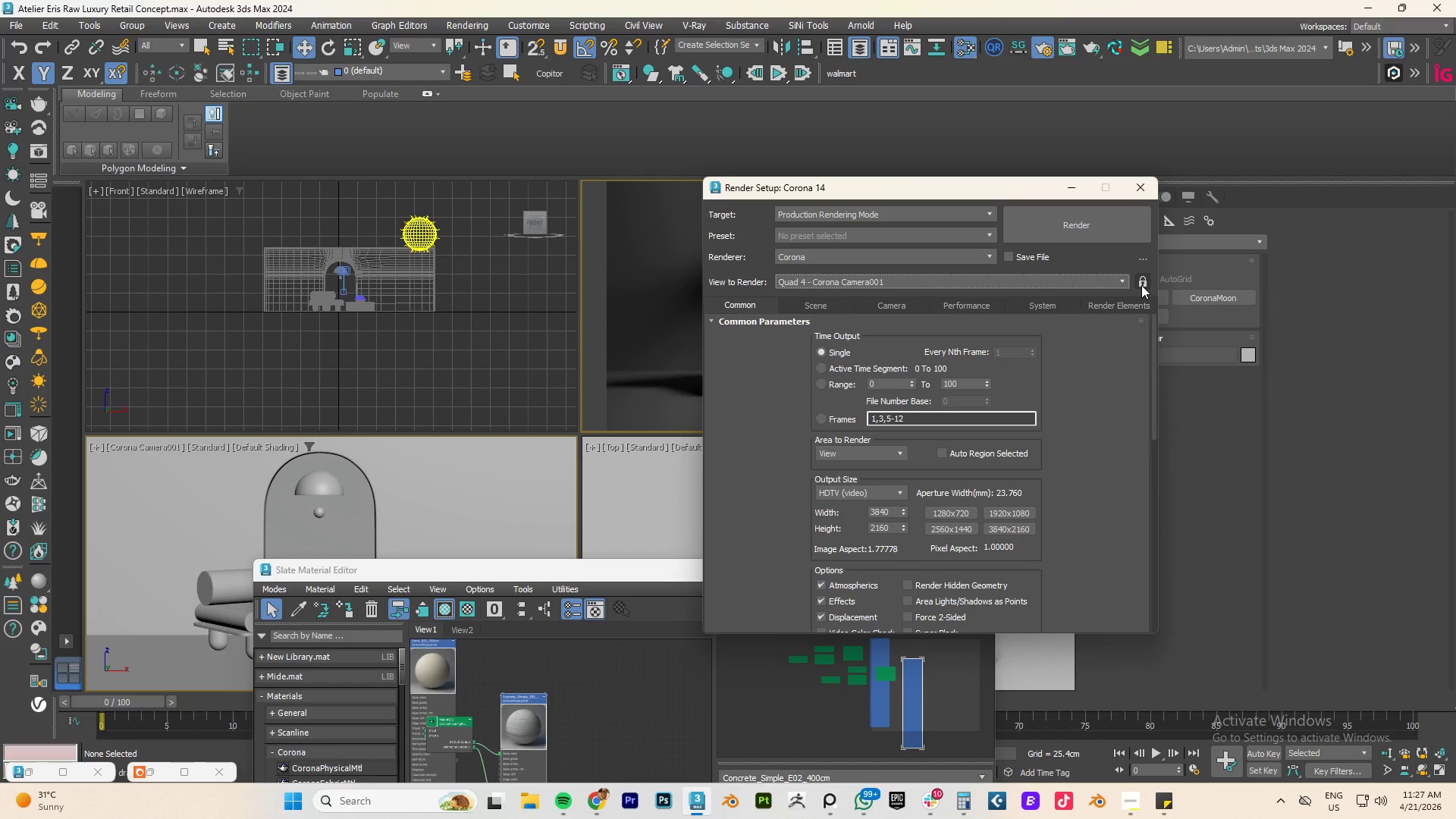 
left_click([1141, 285])
 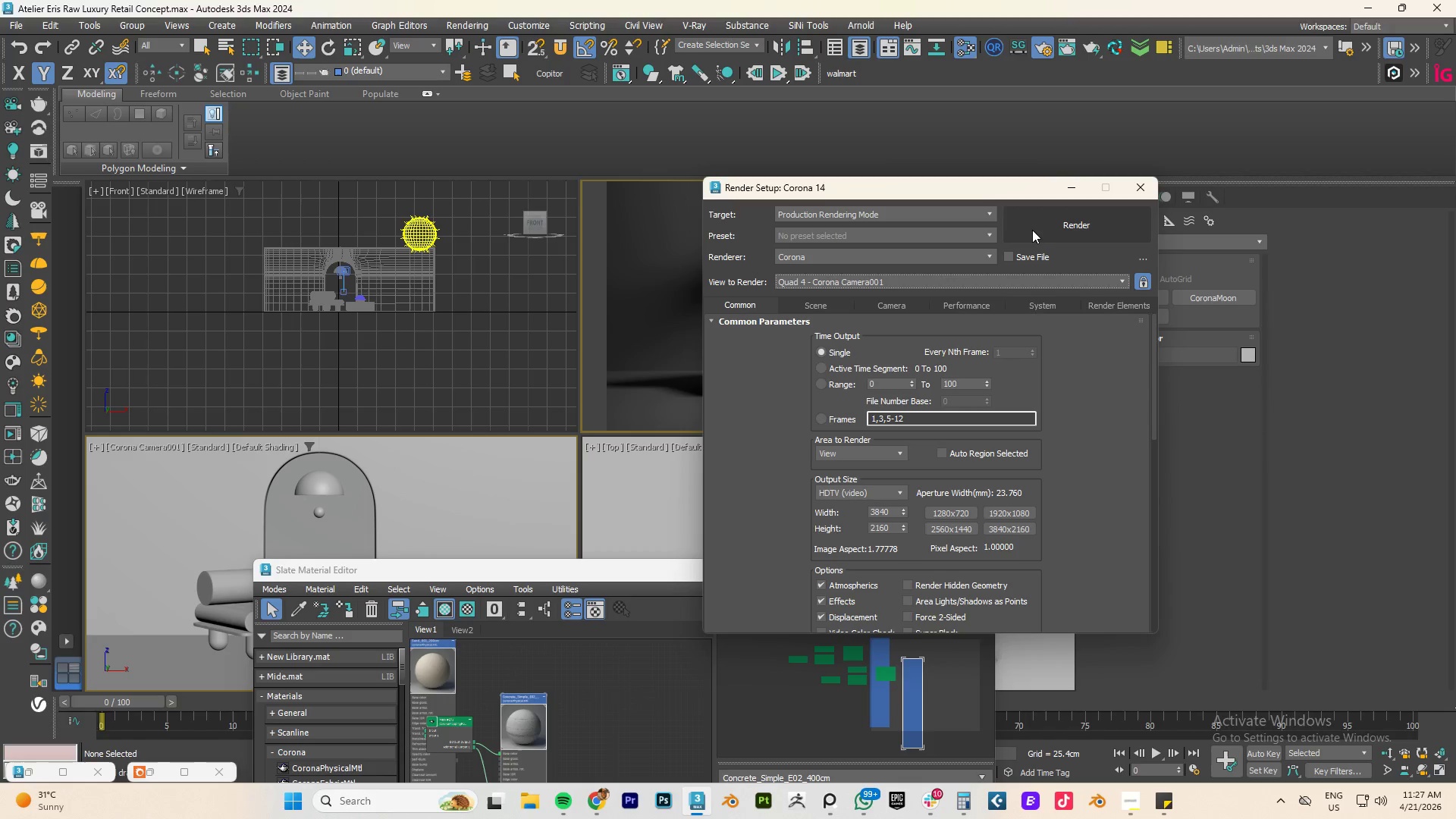 
wait(7.67)
 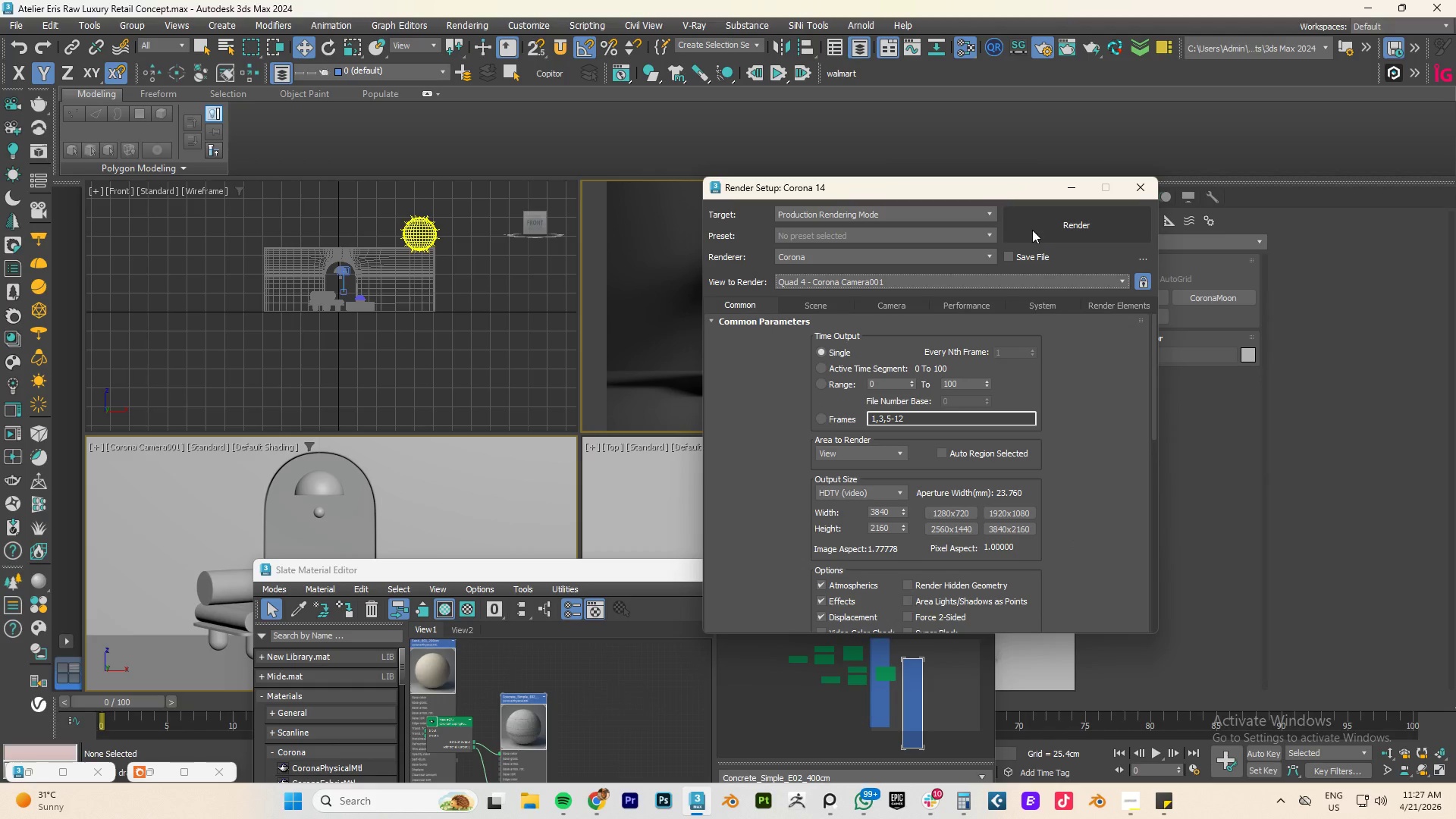 
left_click([1072, 192])
 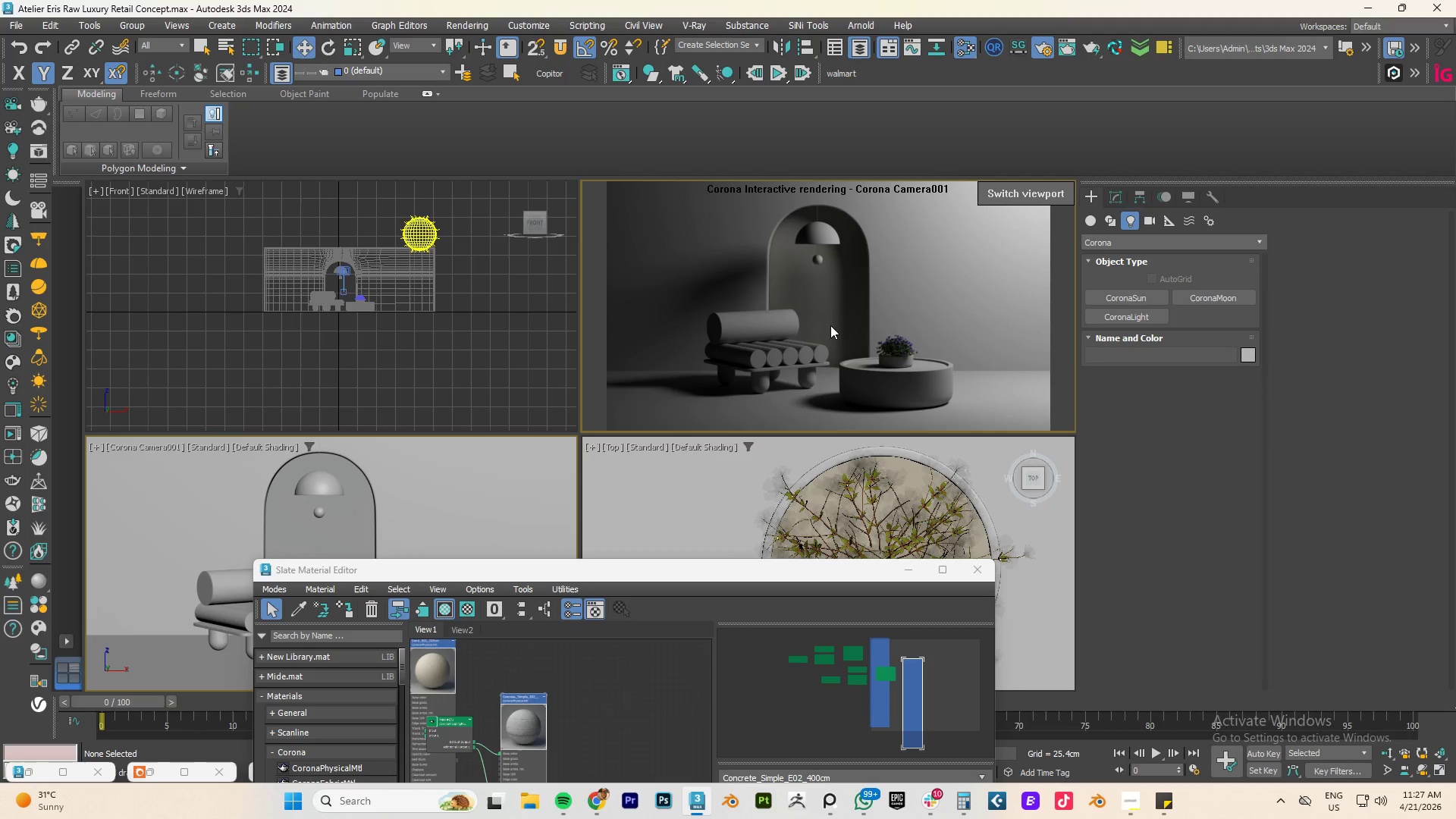 
scroll: coordinate [851, 325], scroll_direction: down, amount: 1.0
 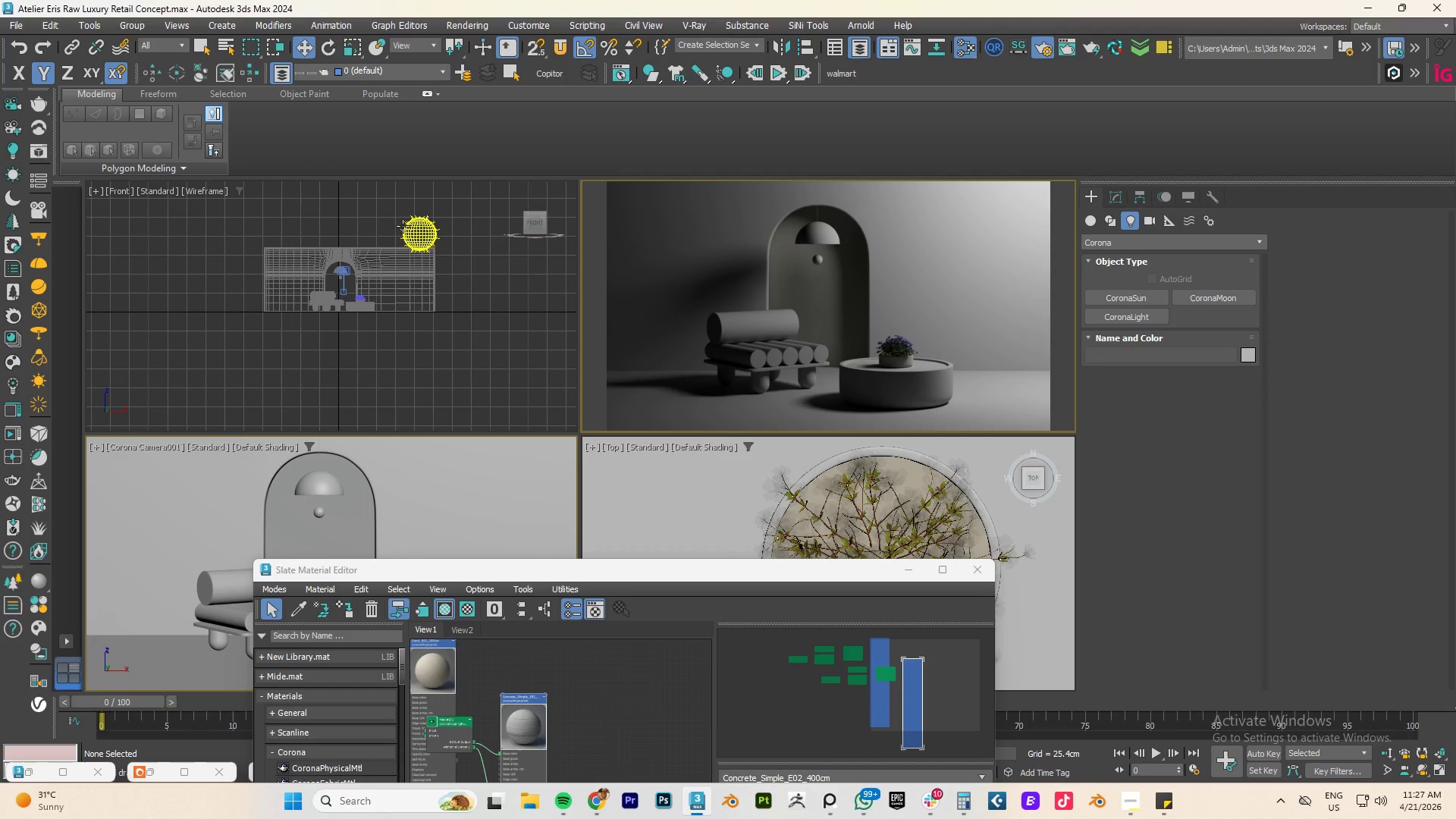 
left_click([423, 235])
 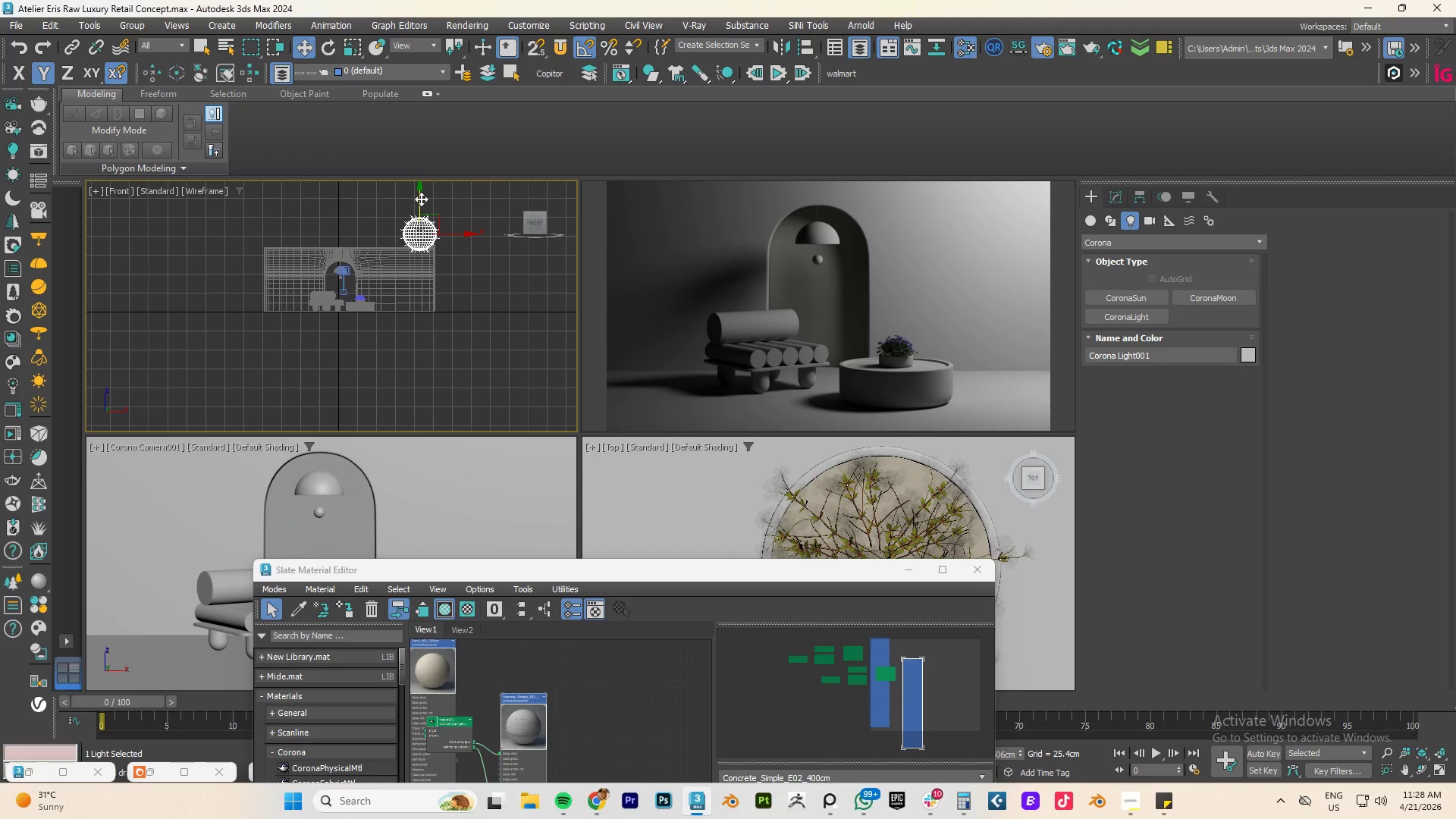 
left_click_drag(start_coordinate=[421, 199], to_coordinate=[420, 210])
 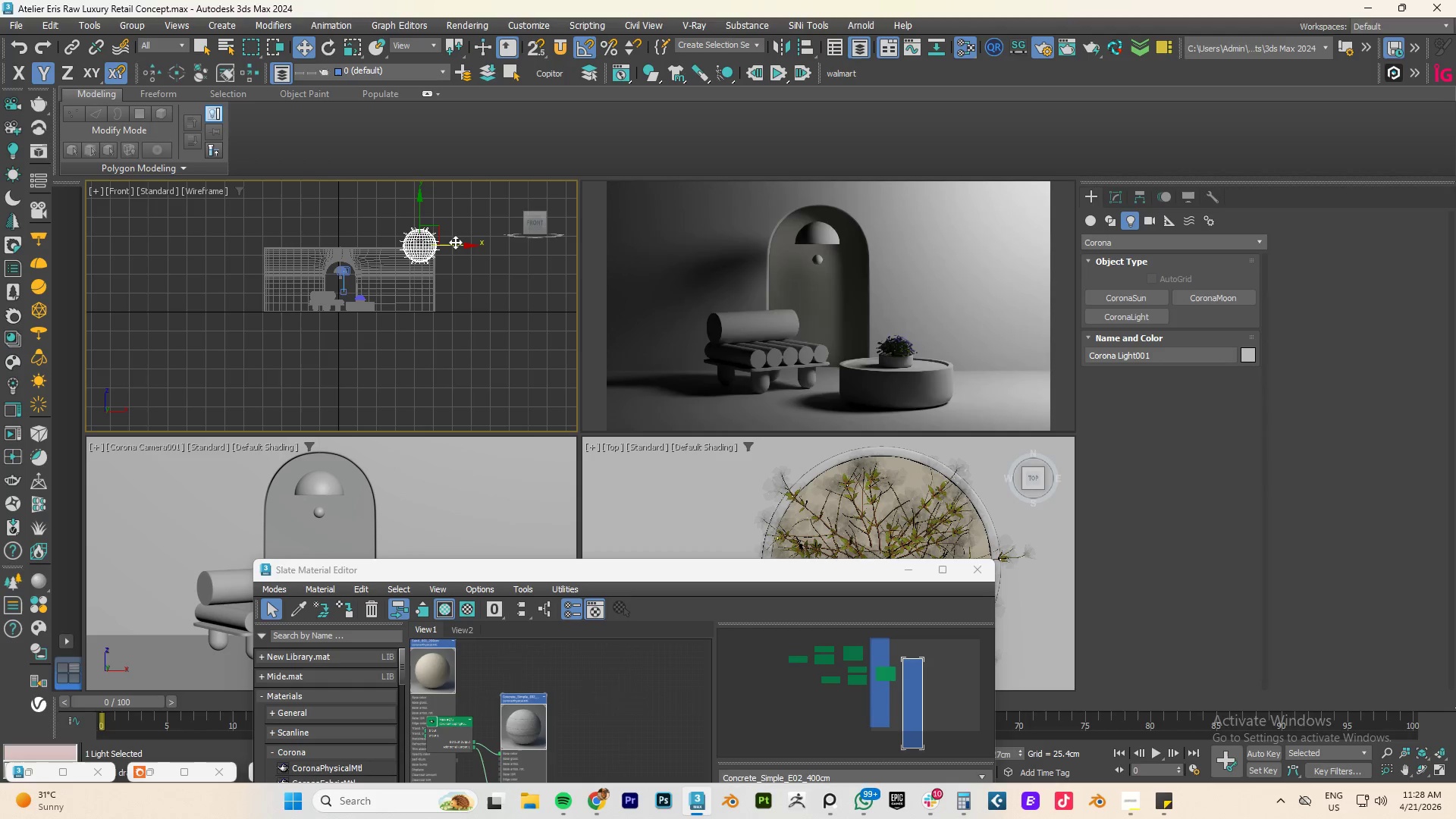 
left_click_drag(start_coordinate=[455, 242], to_coordinate=[427, 243])
 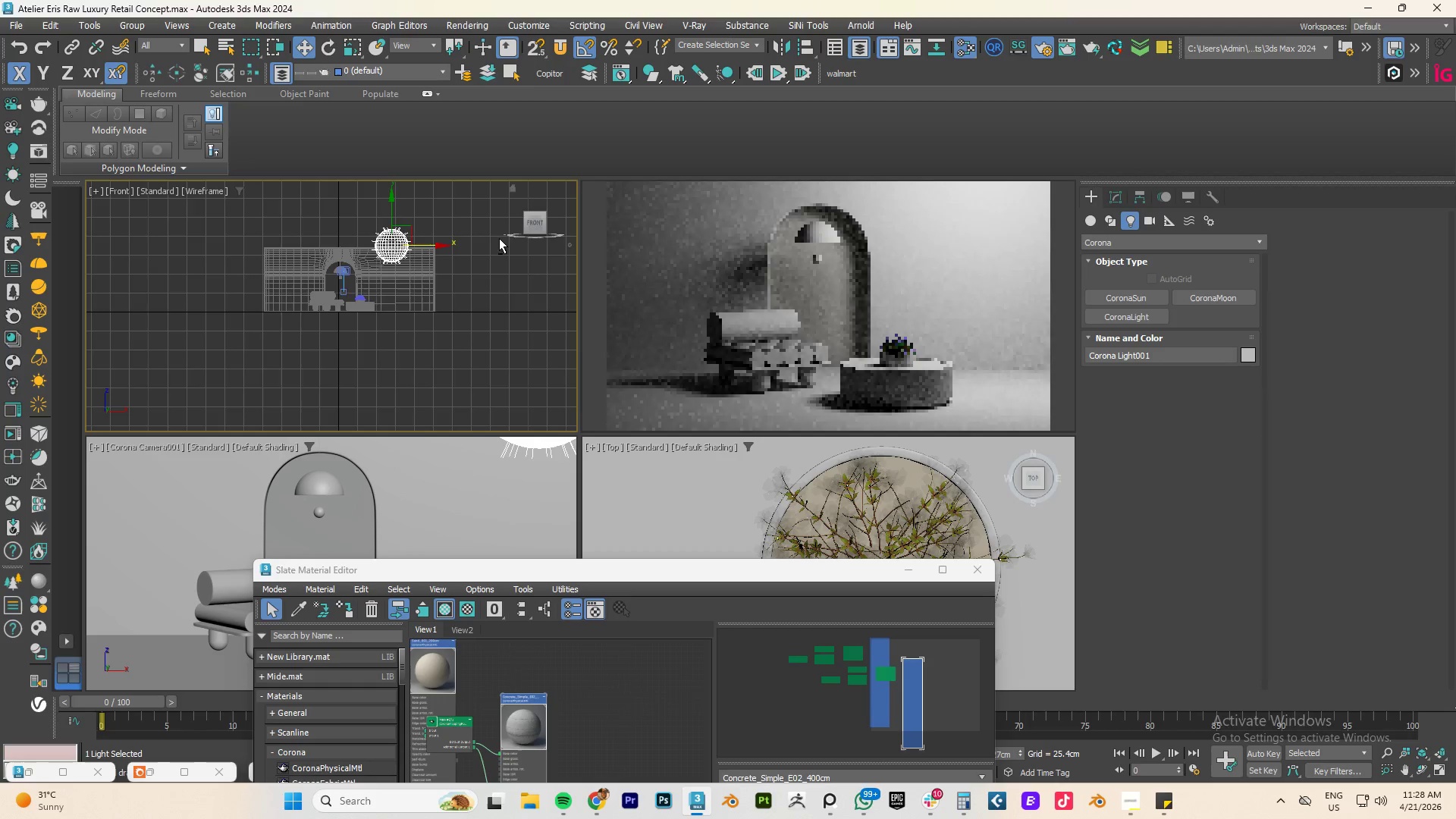 
hold_key(key=AltLeft, duration=1.05)
 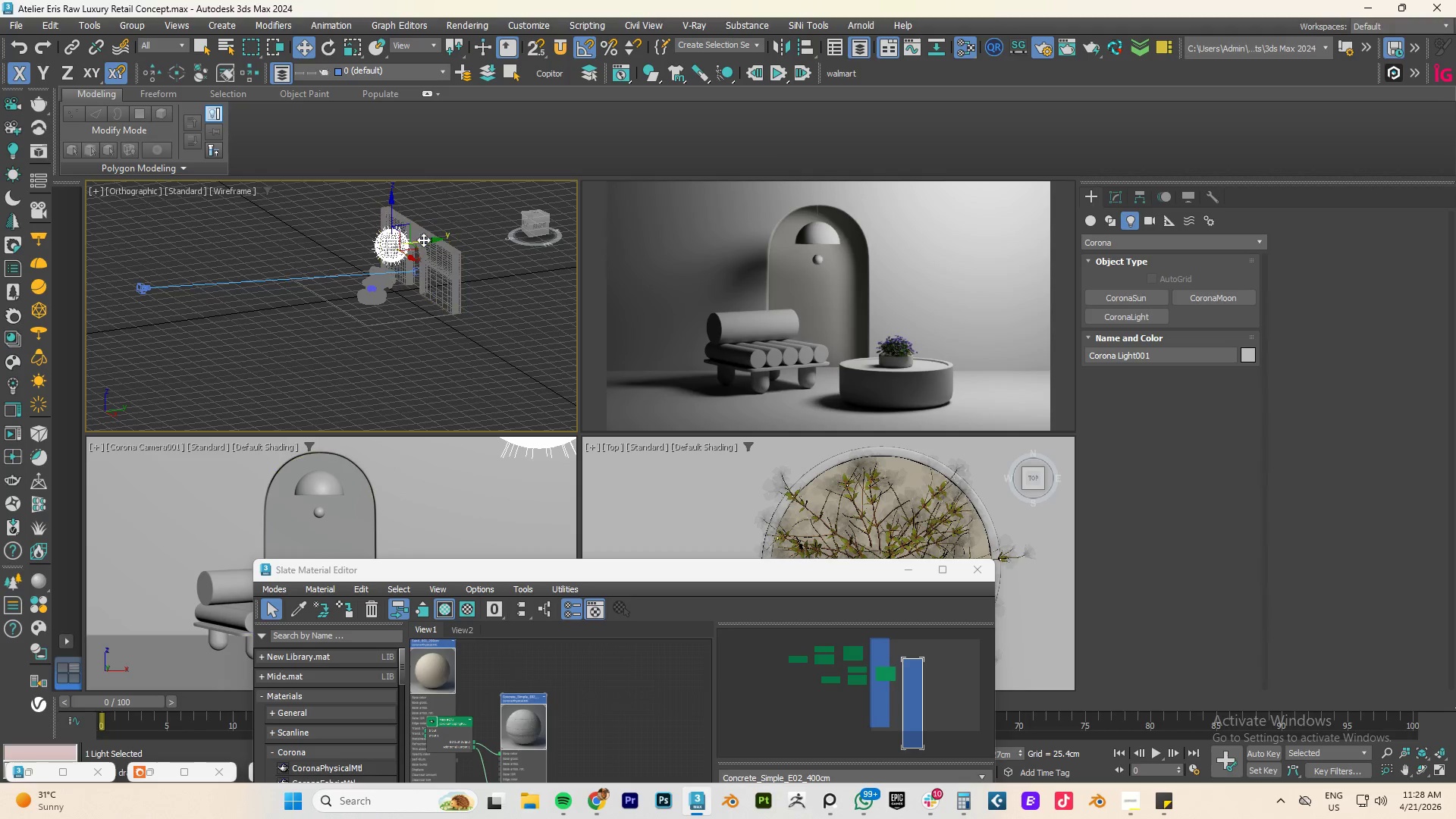 
left_click_drag(start_coordinate=[422, 240], to_coordinate=[396, 243])
 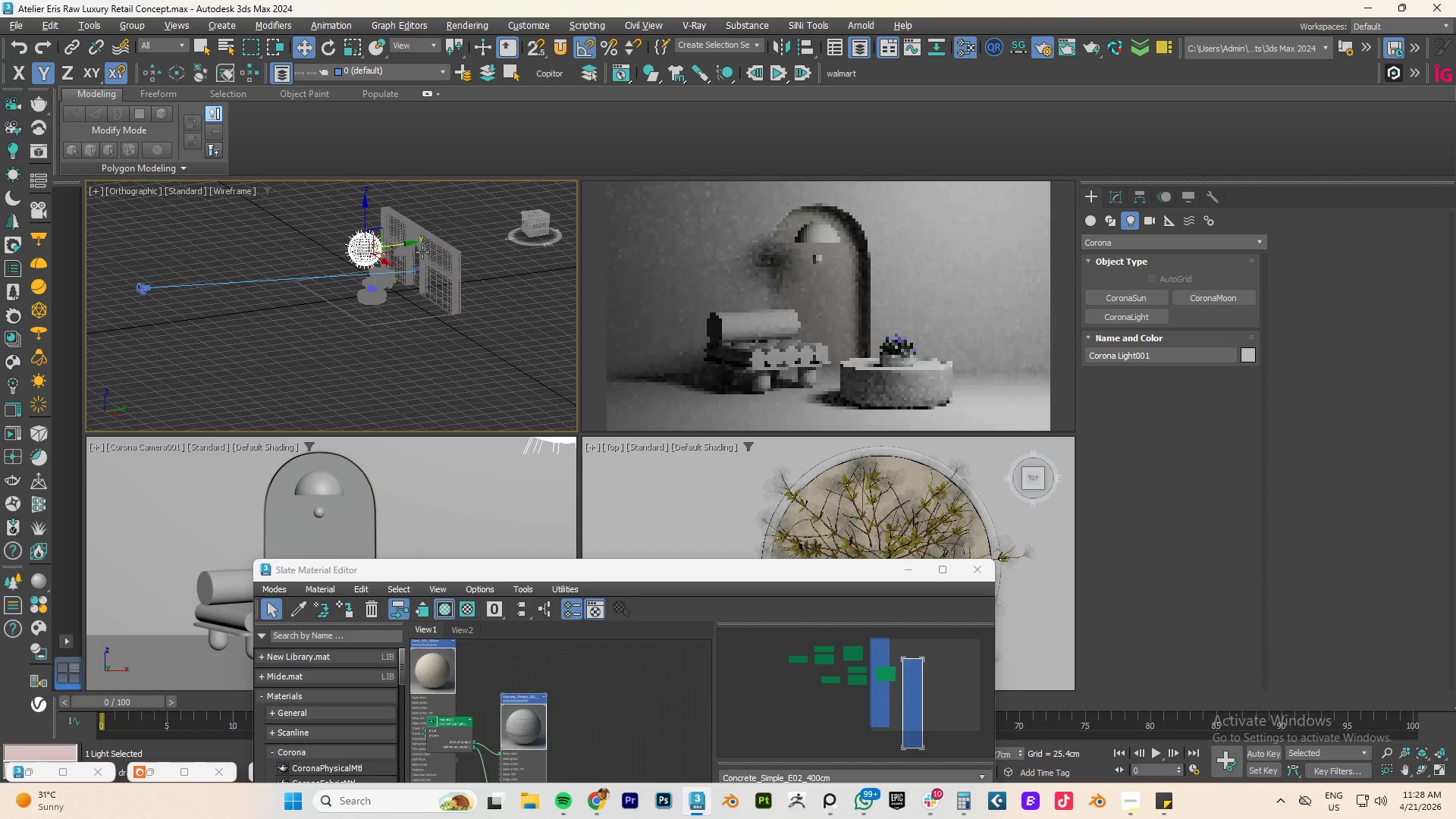 
hold_key(key=AltLeft, duration=0.72)
 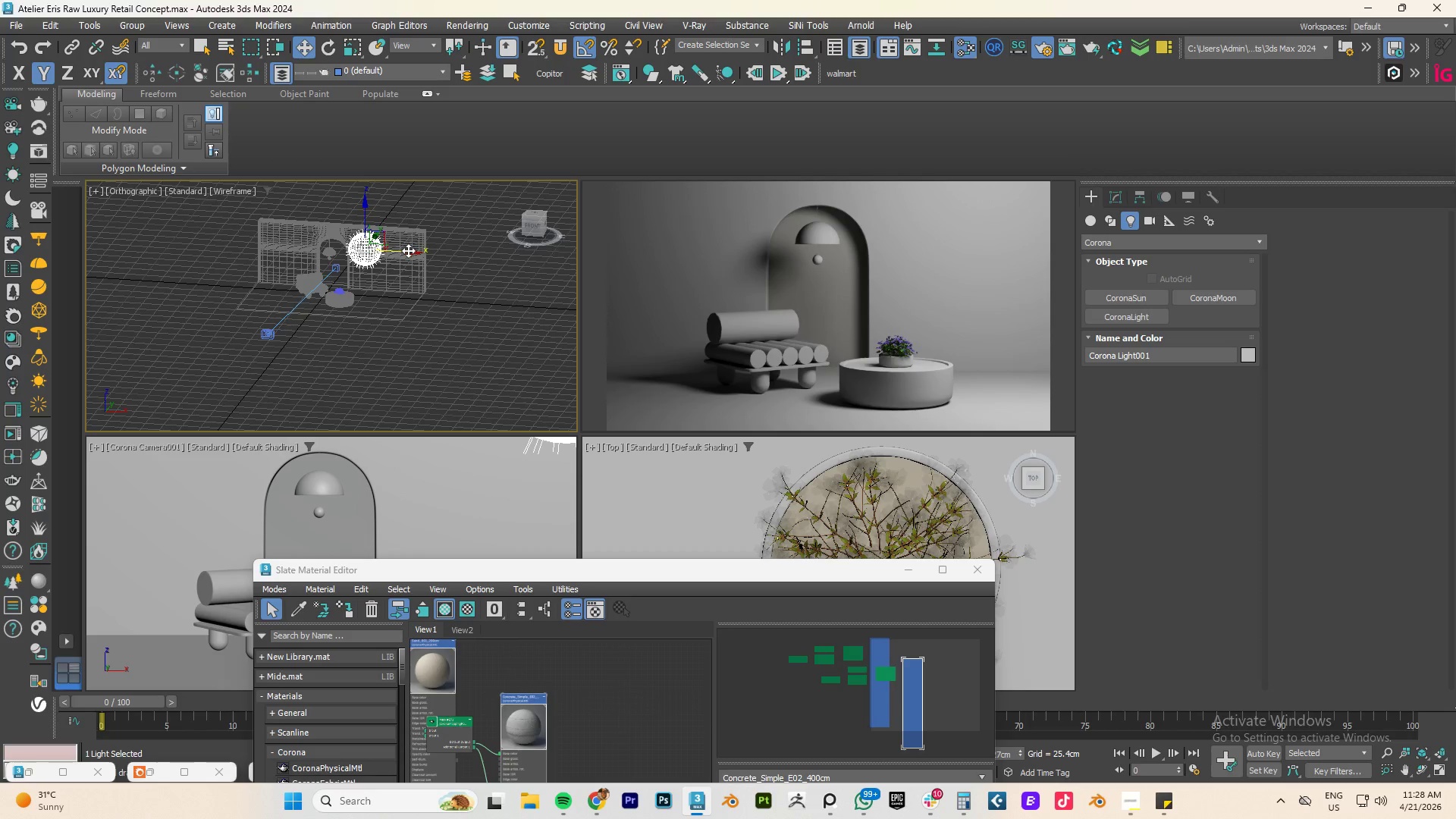 
left_click_drag(start_coordinate=[408, 250], to_coordinate=[384, 240])
 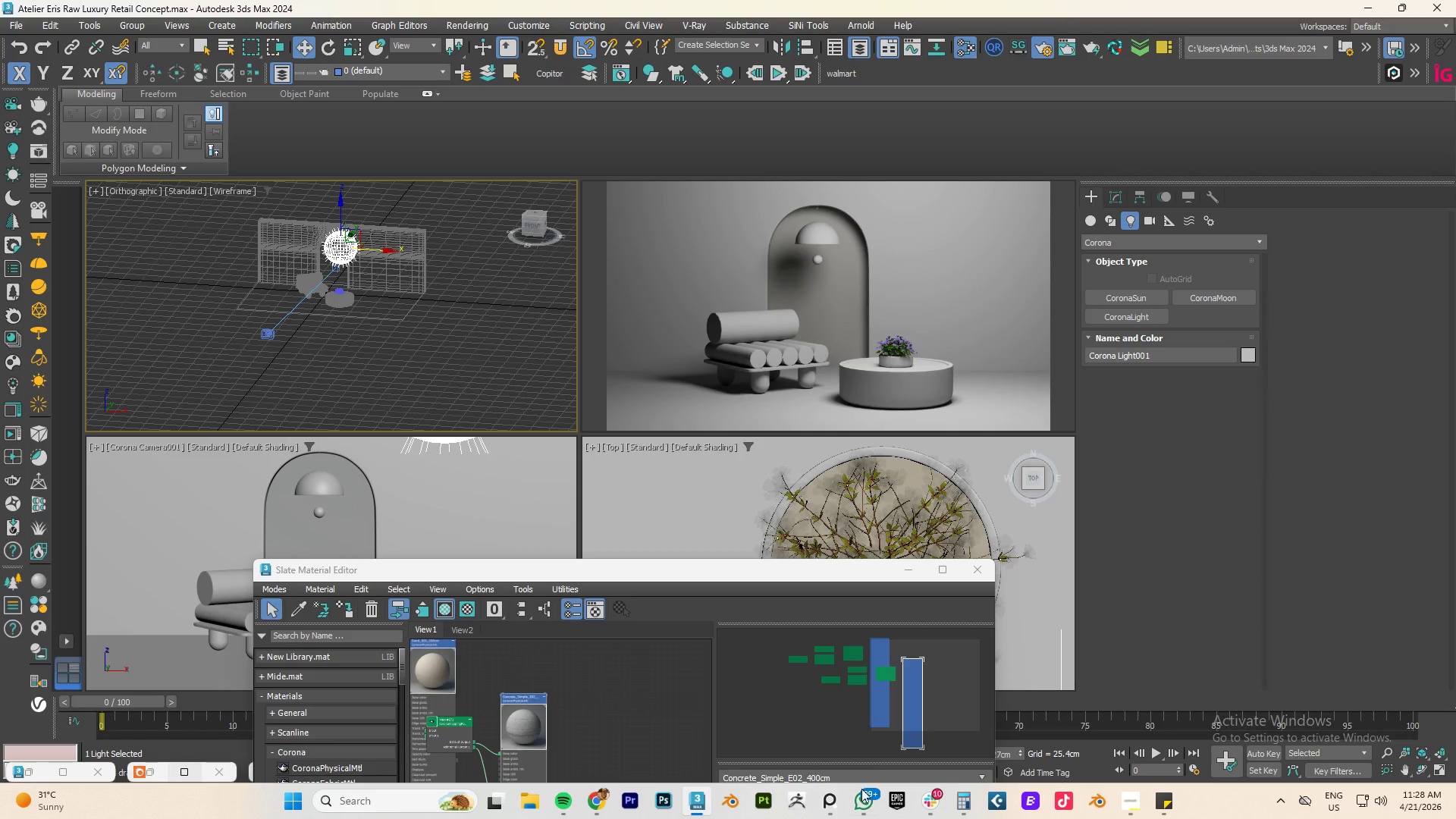 
left_click([823, 802])
 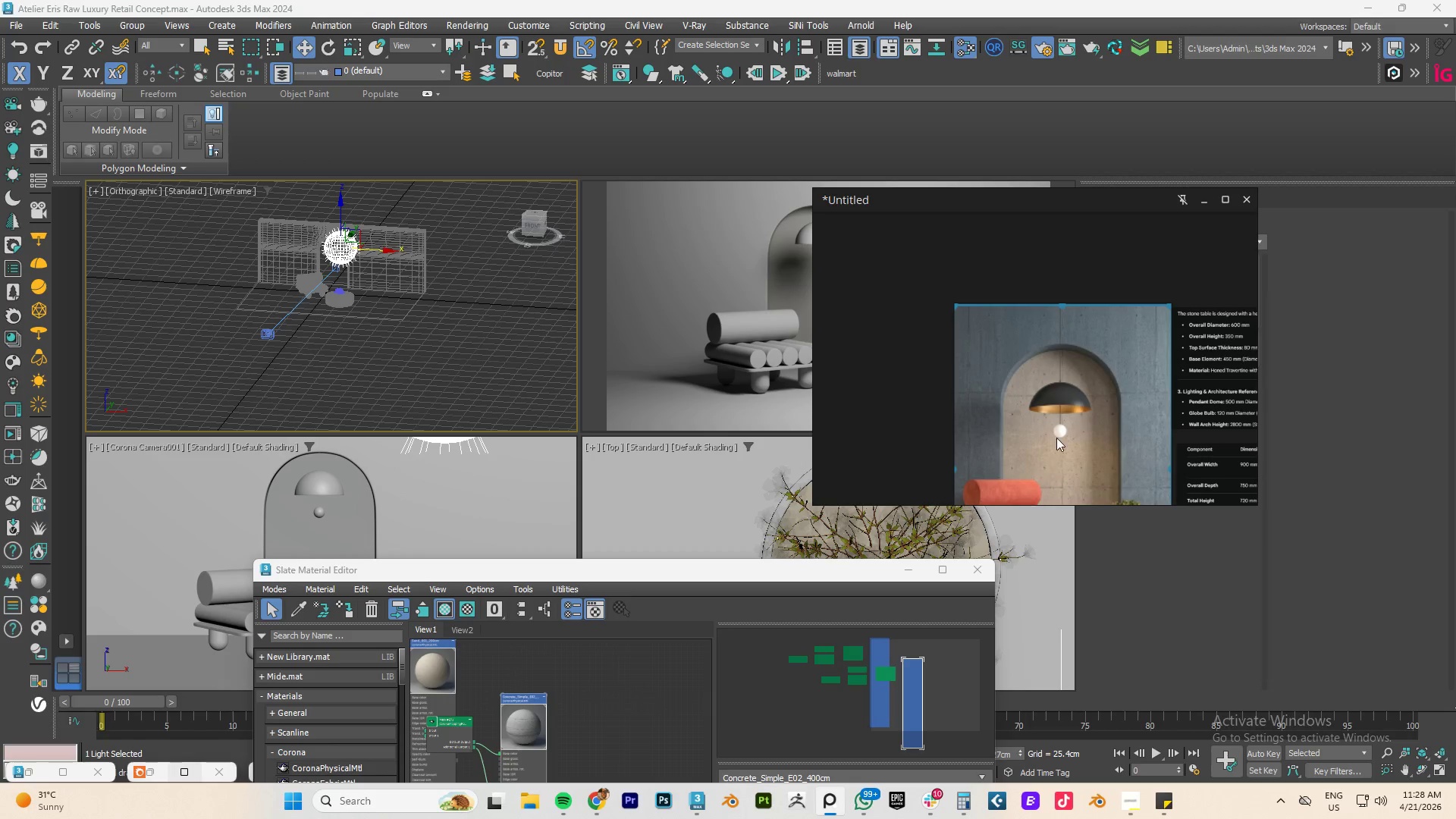 
scroll: coordinate [1077, 405], scroll_direction: down, amount: 4.0
 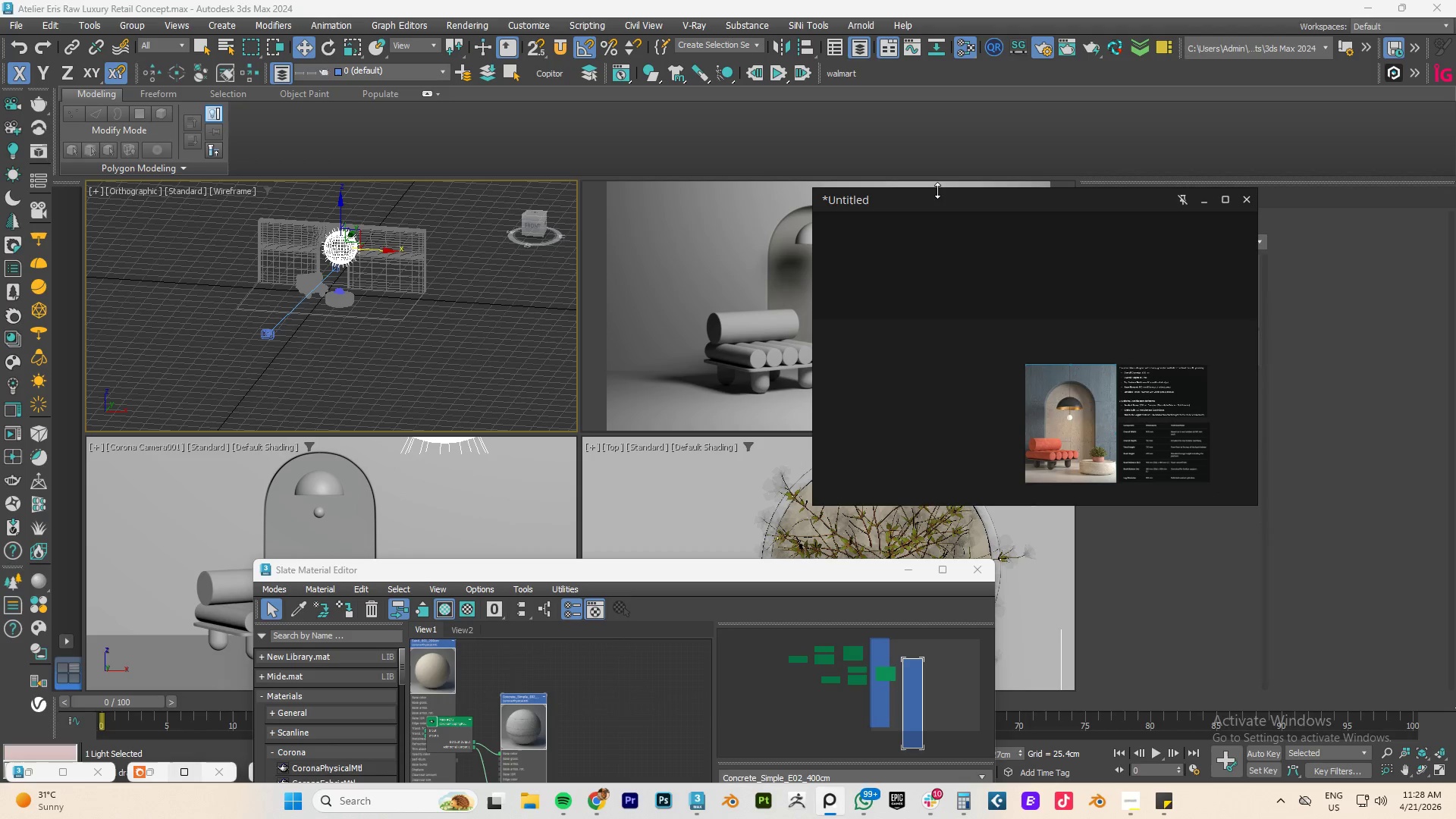 
left_click_drag(start_coordinate=[946, 199], to_coordinate=[946, 375])
 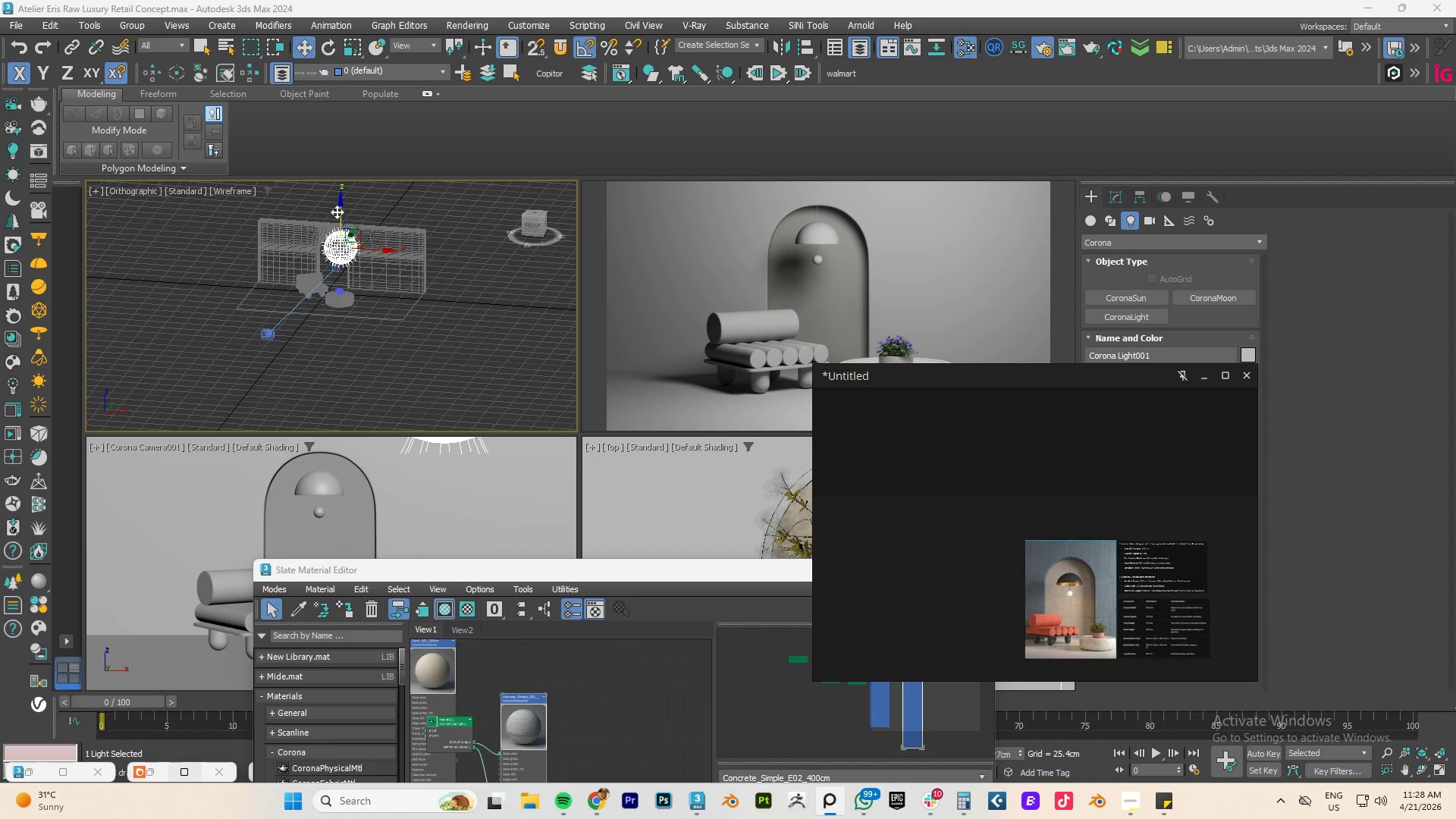 
left_click_drag(start_coordinate=[341, 209], to_coordinate=[353, 208])
 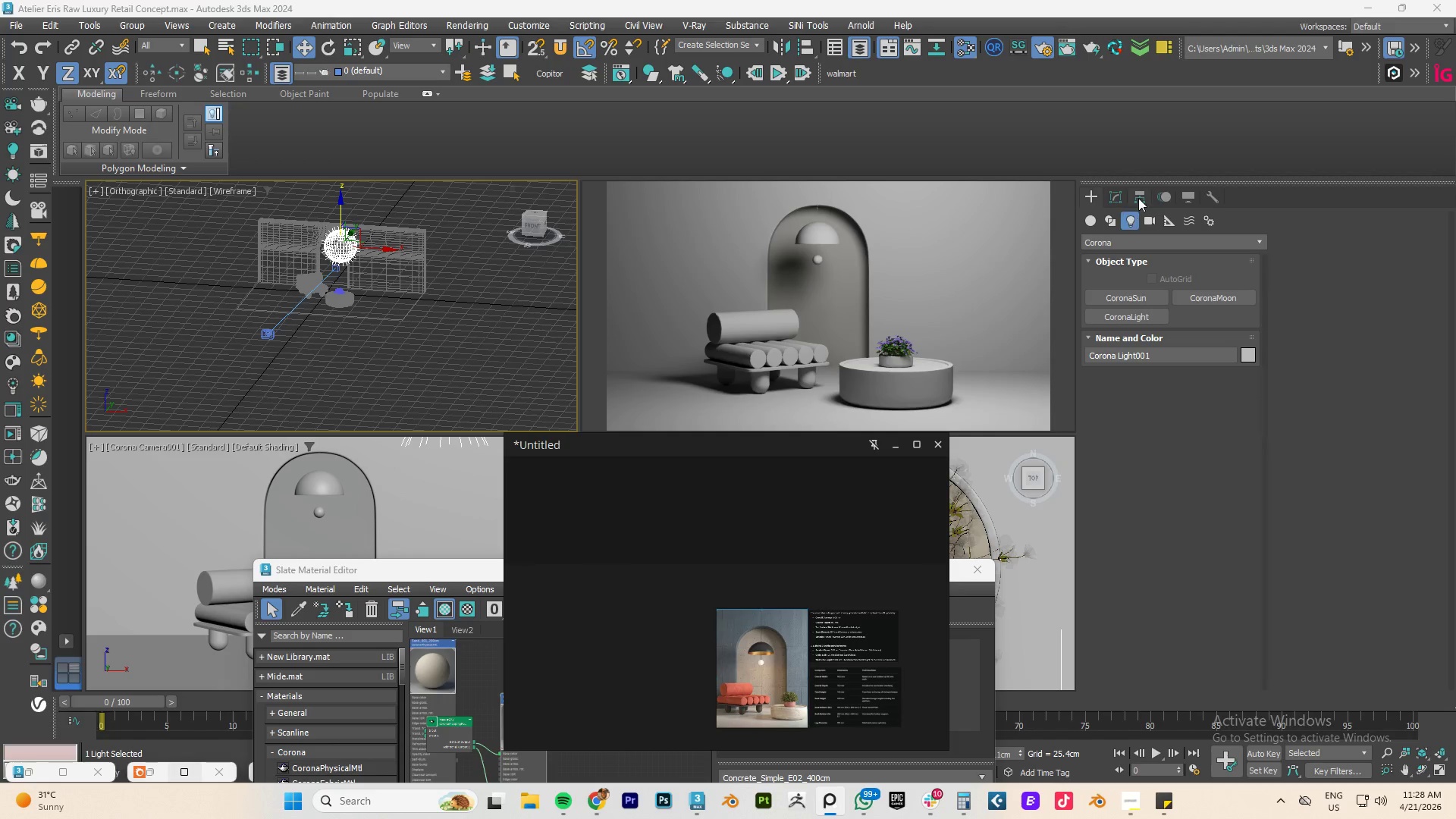 
left_click([1118, 196])
 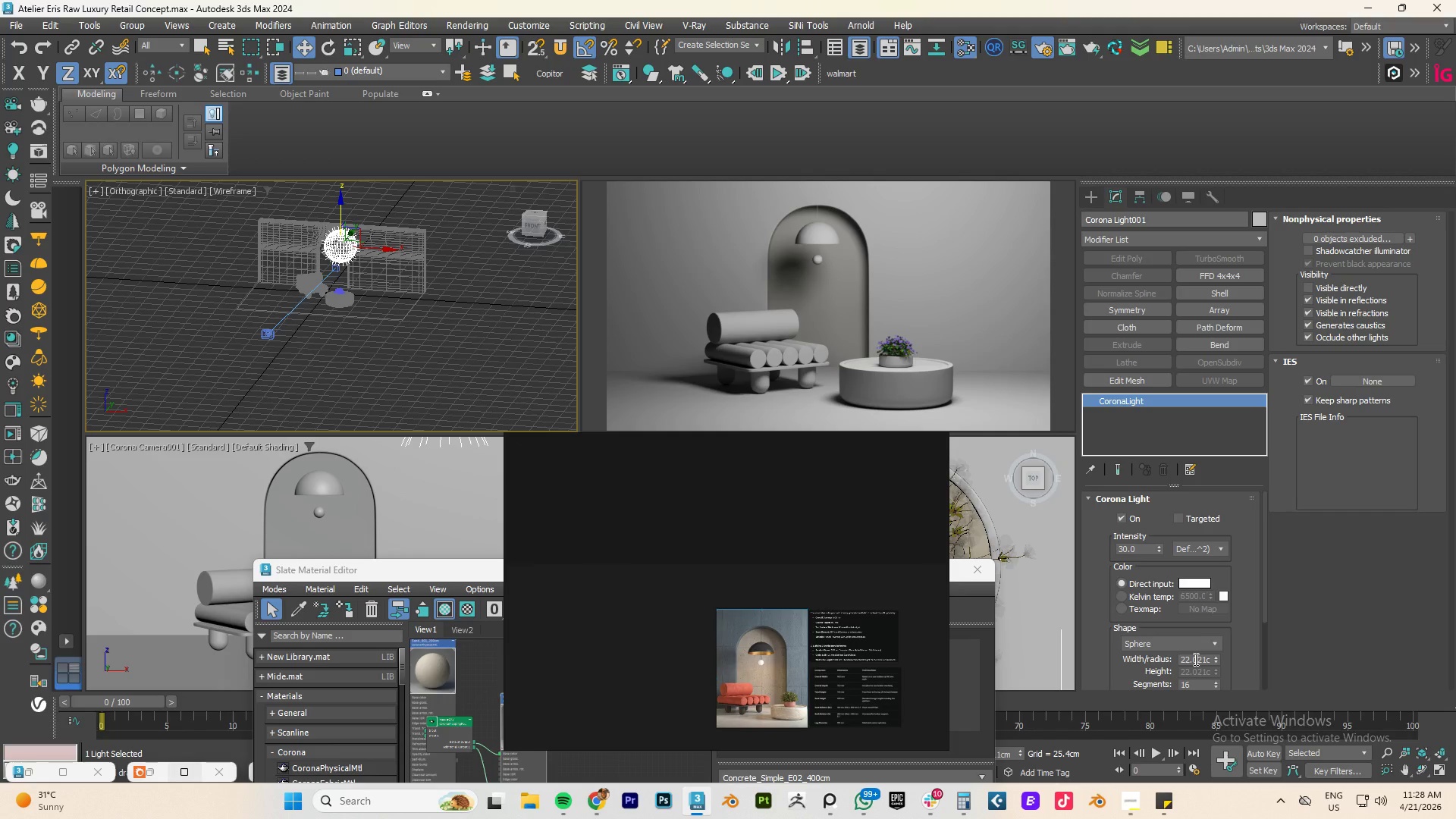 
double_click([1194, 659])
 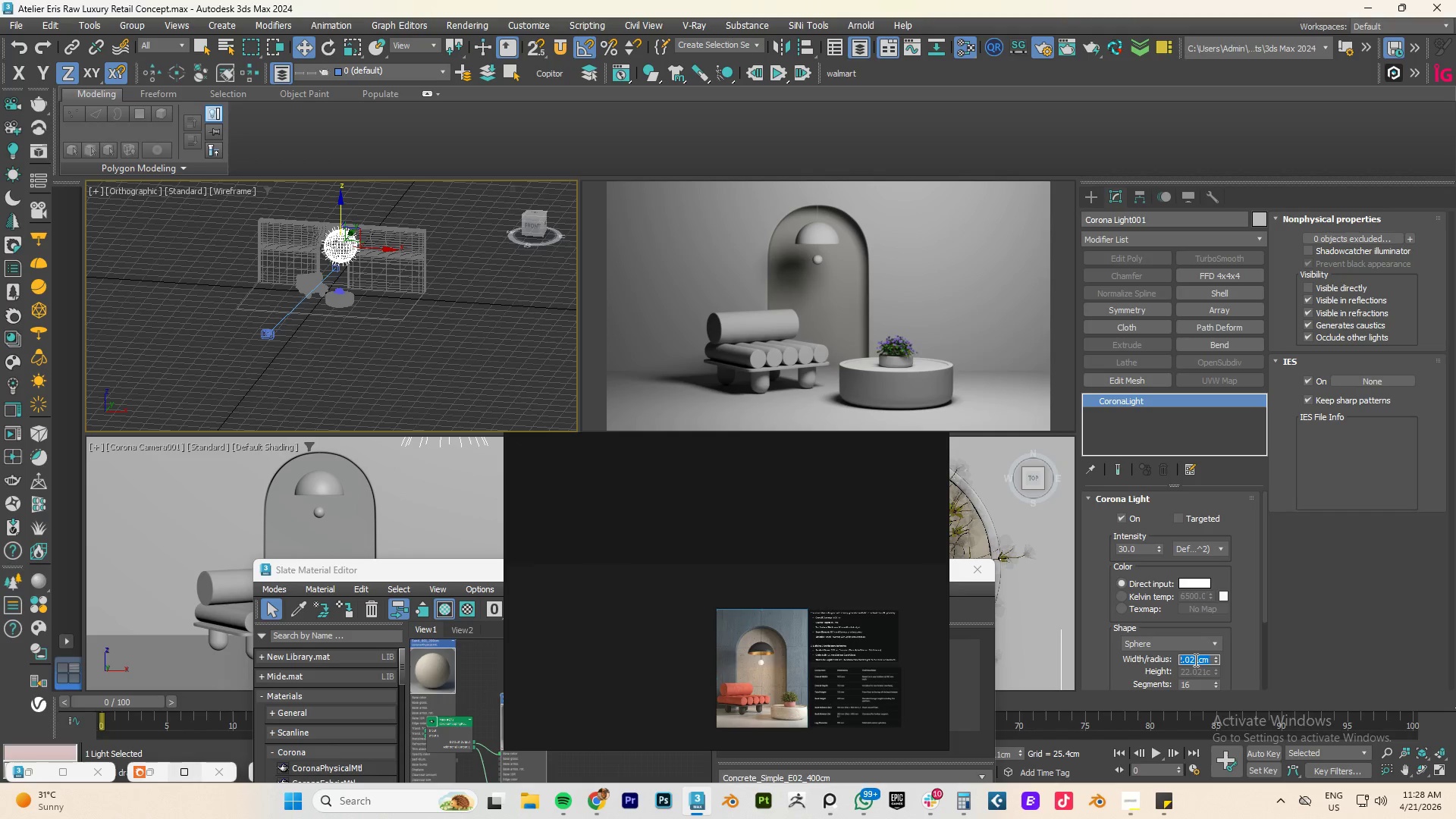 
key(Numpad3)
 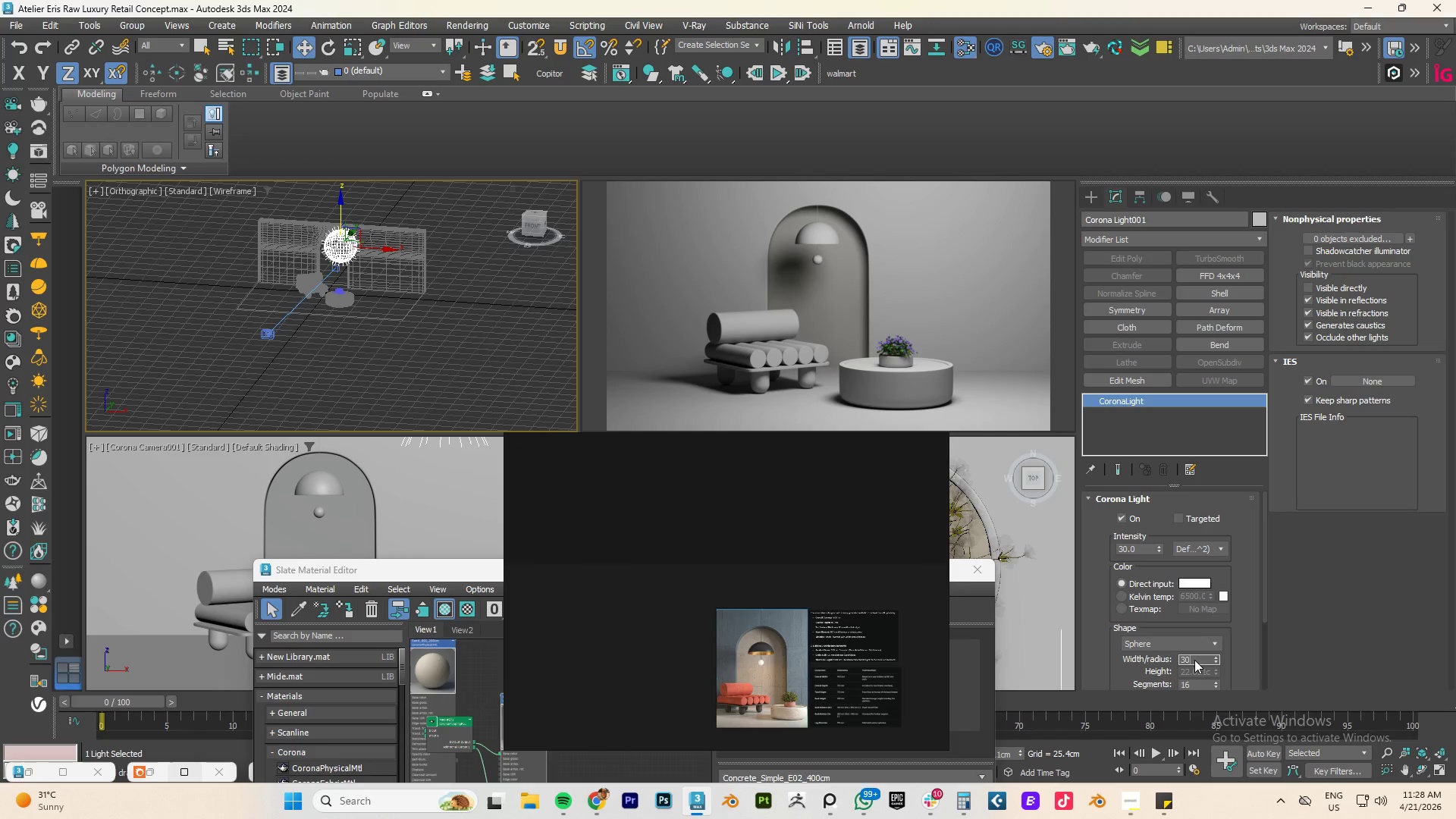 
key(Numpad0)
 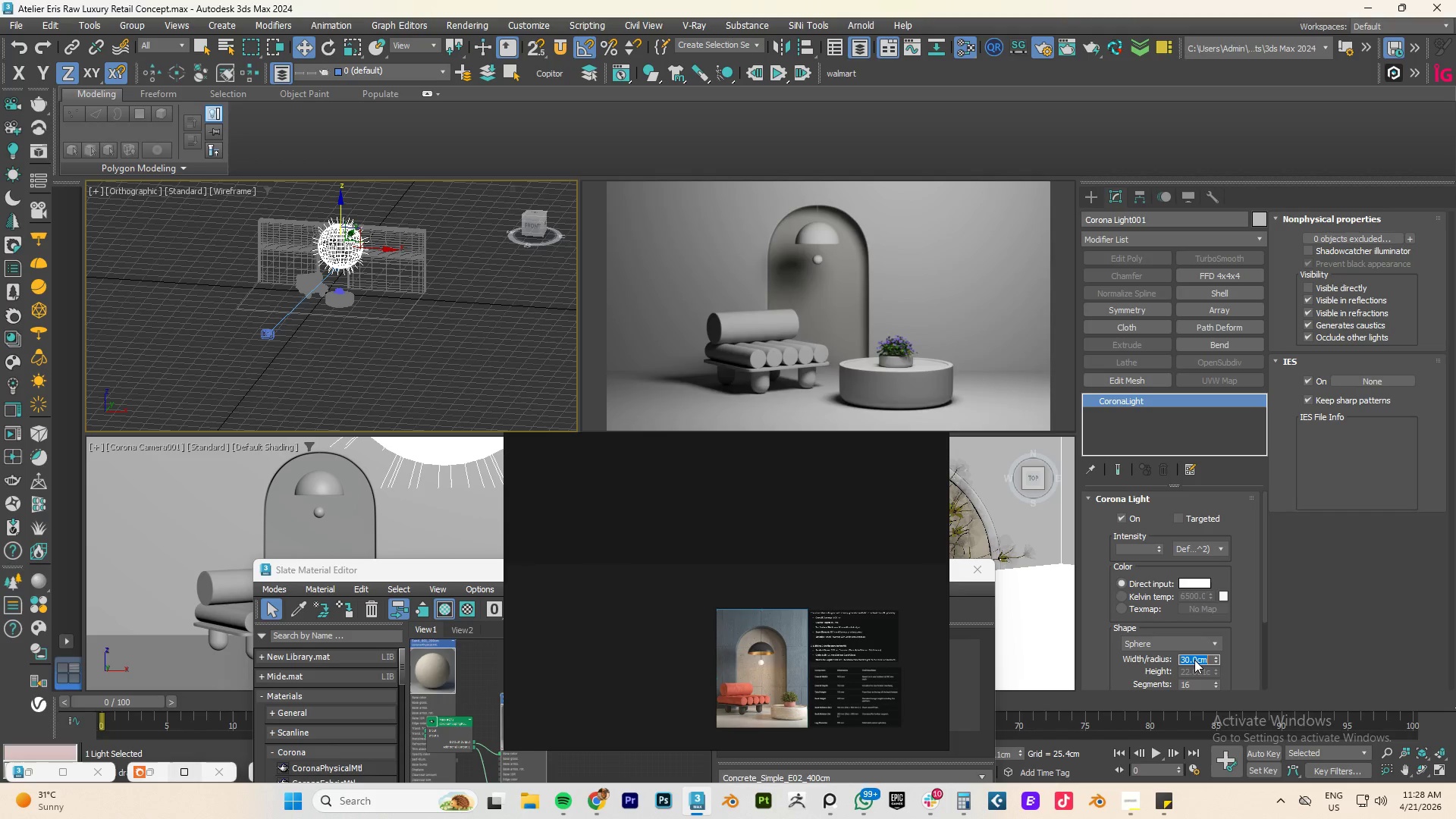 
key(NumpadEnter)
 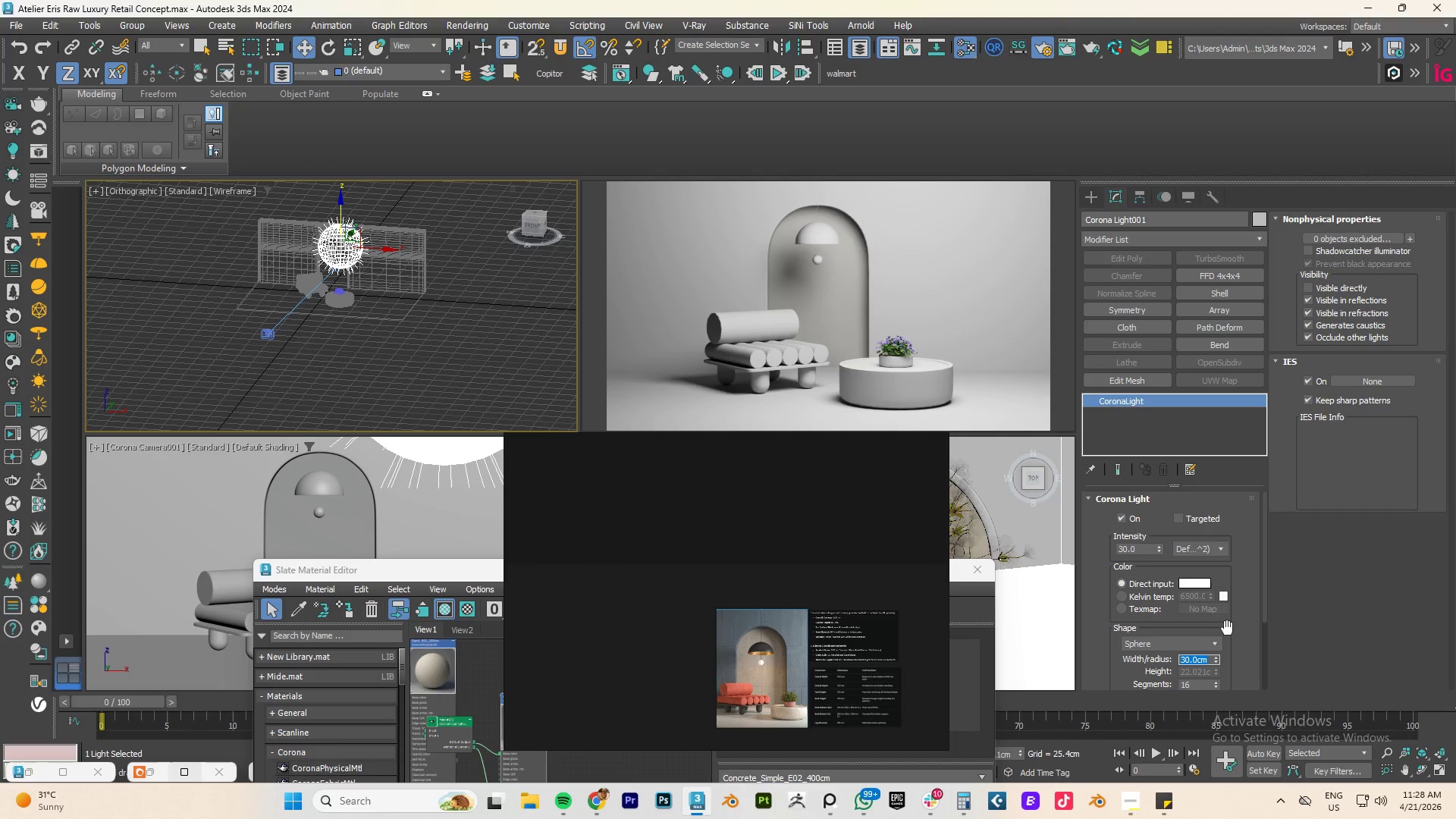 
key(Numpad4)
 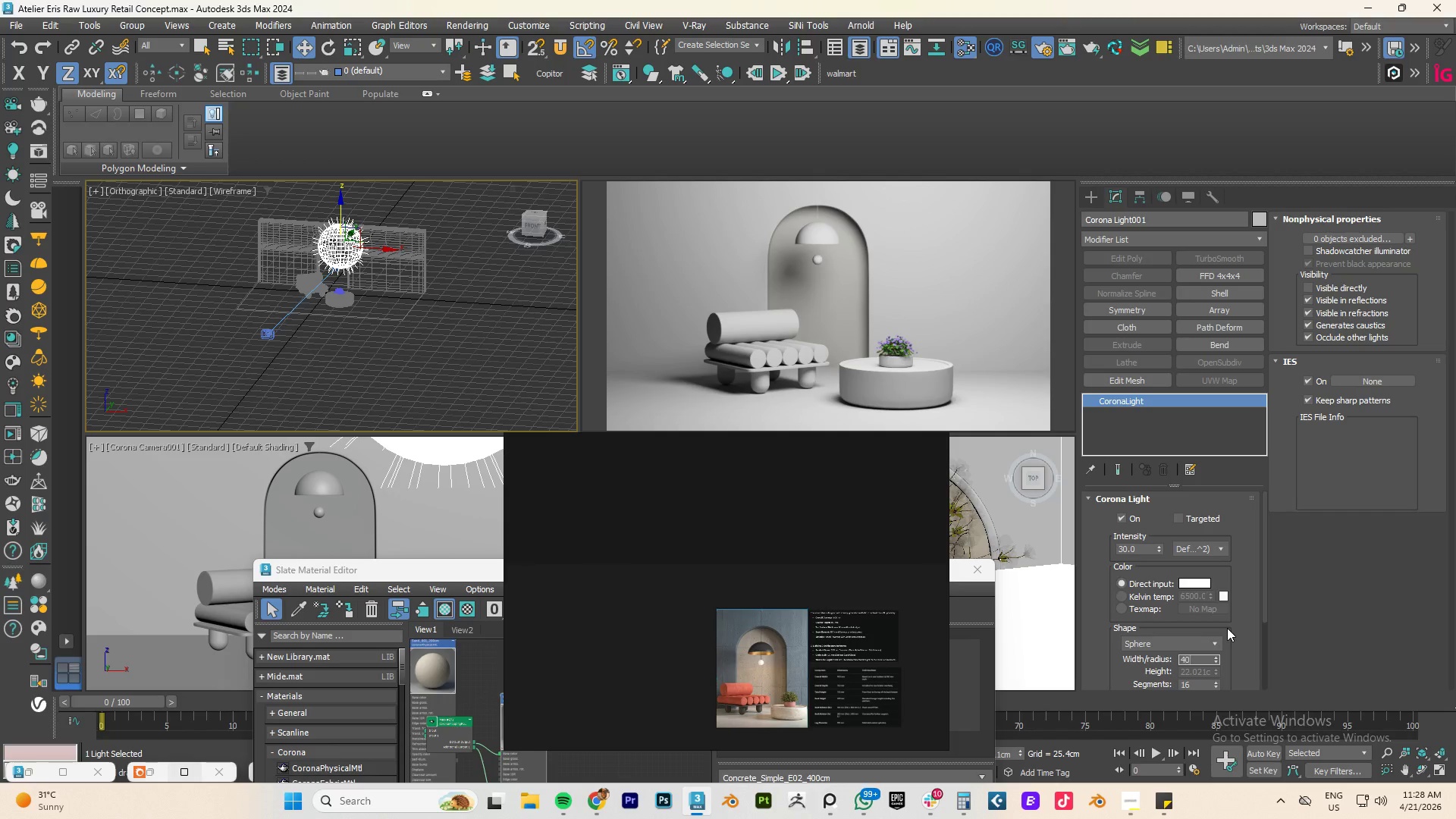 
key(Numpad0)
 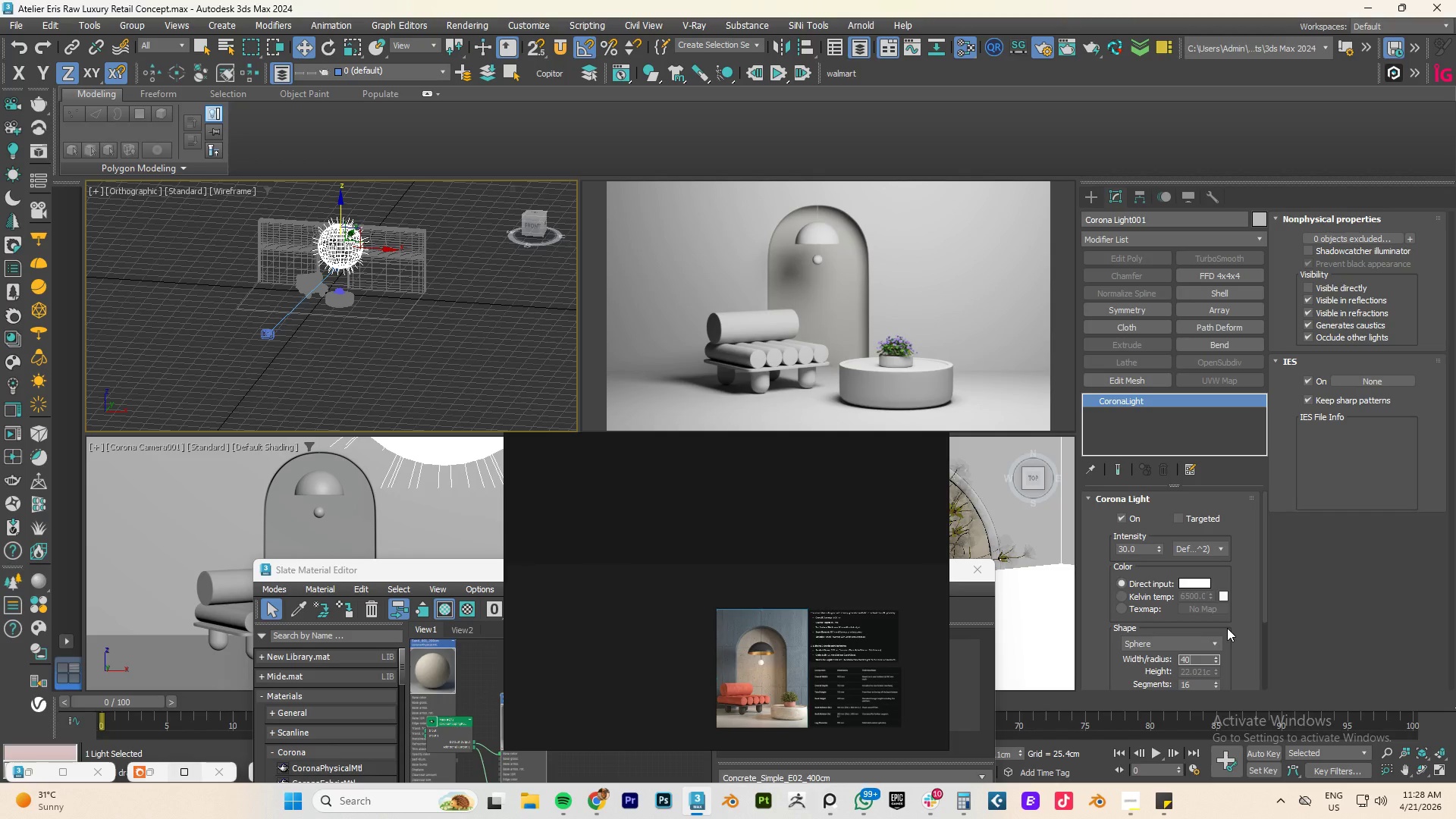 
key(NumpadEnter)
 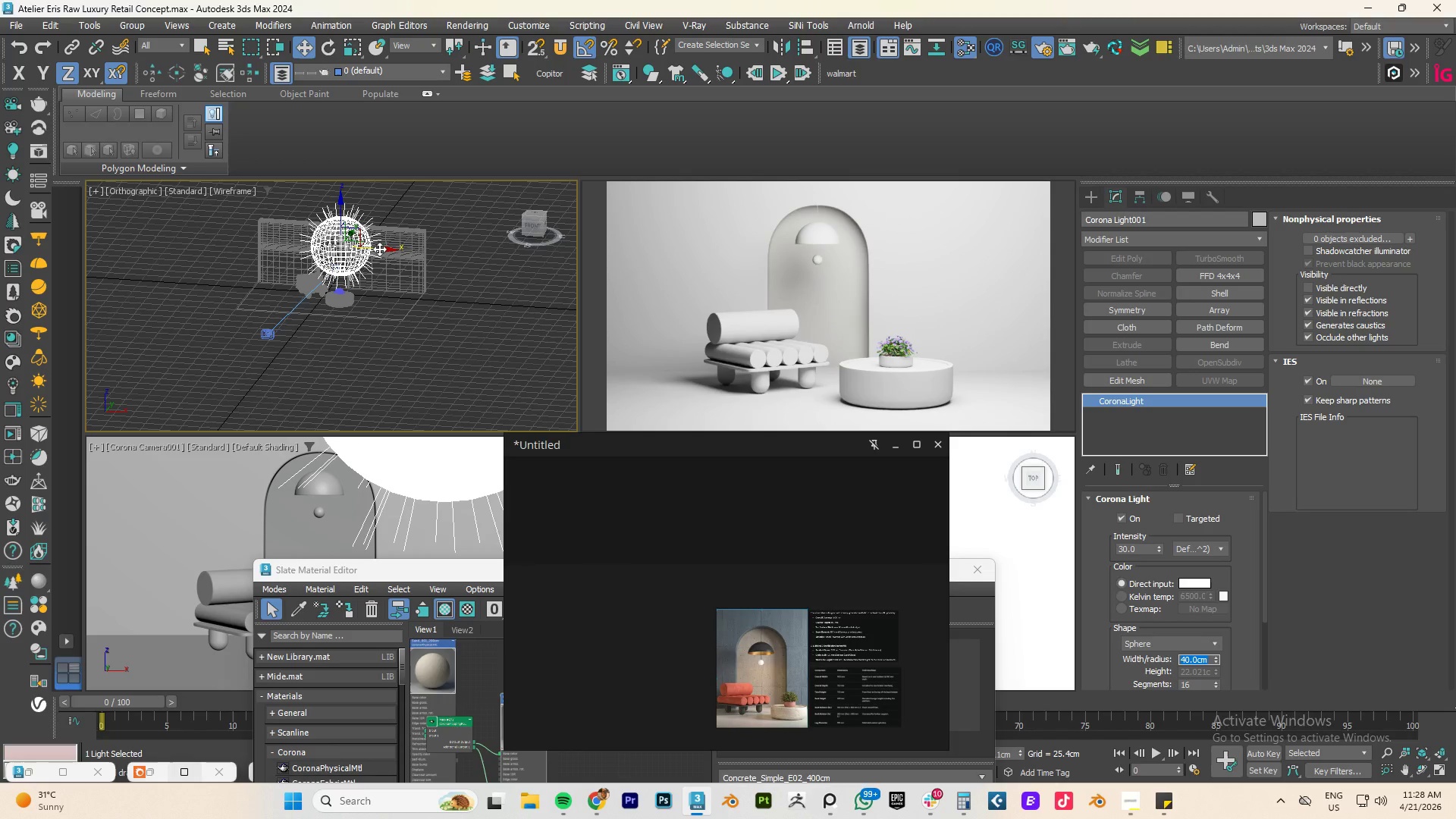 
left_click_drag(start_coordinate=[381, 246], to_coordinate=[405, 244])
 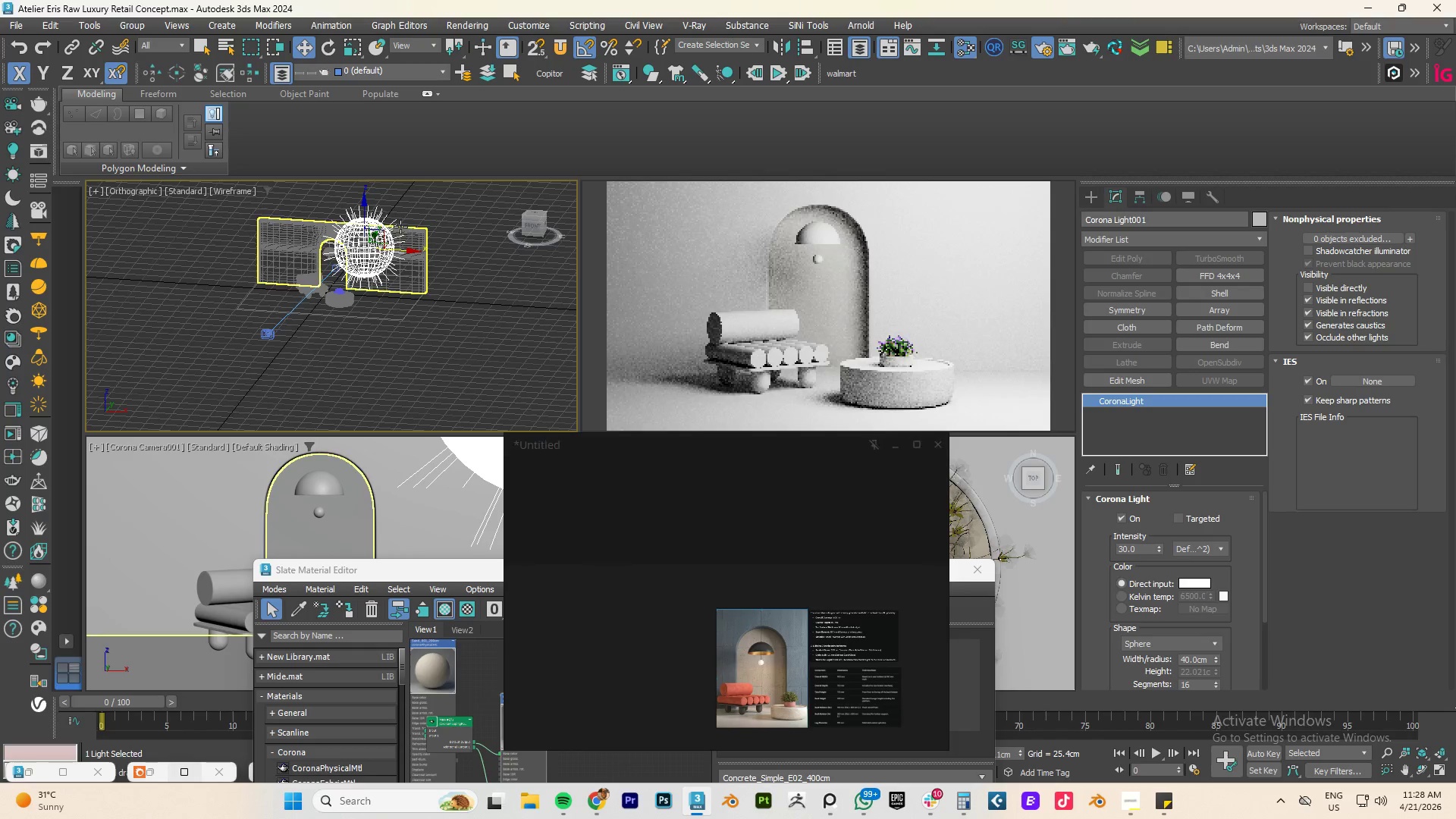 
hold_key(key=AltLeft, duration=0.53)
 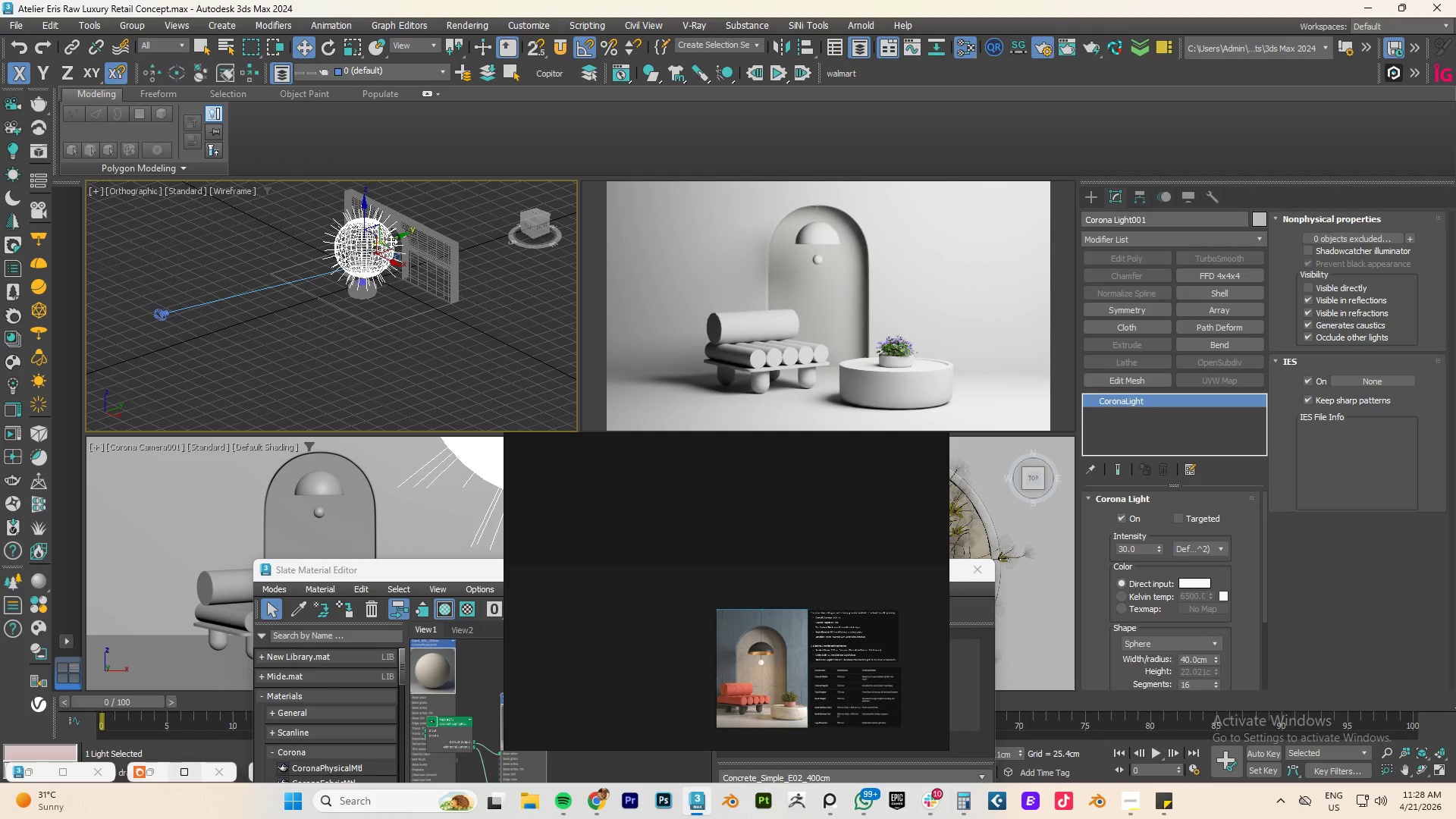 
left_click_drag(start_coordinate=[390, 241], to_coordinate=[393, 234])
 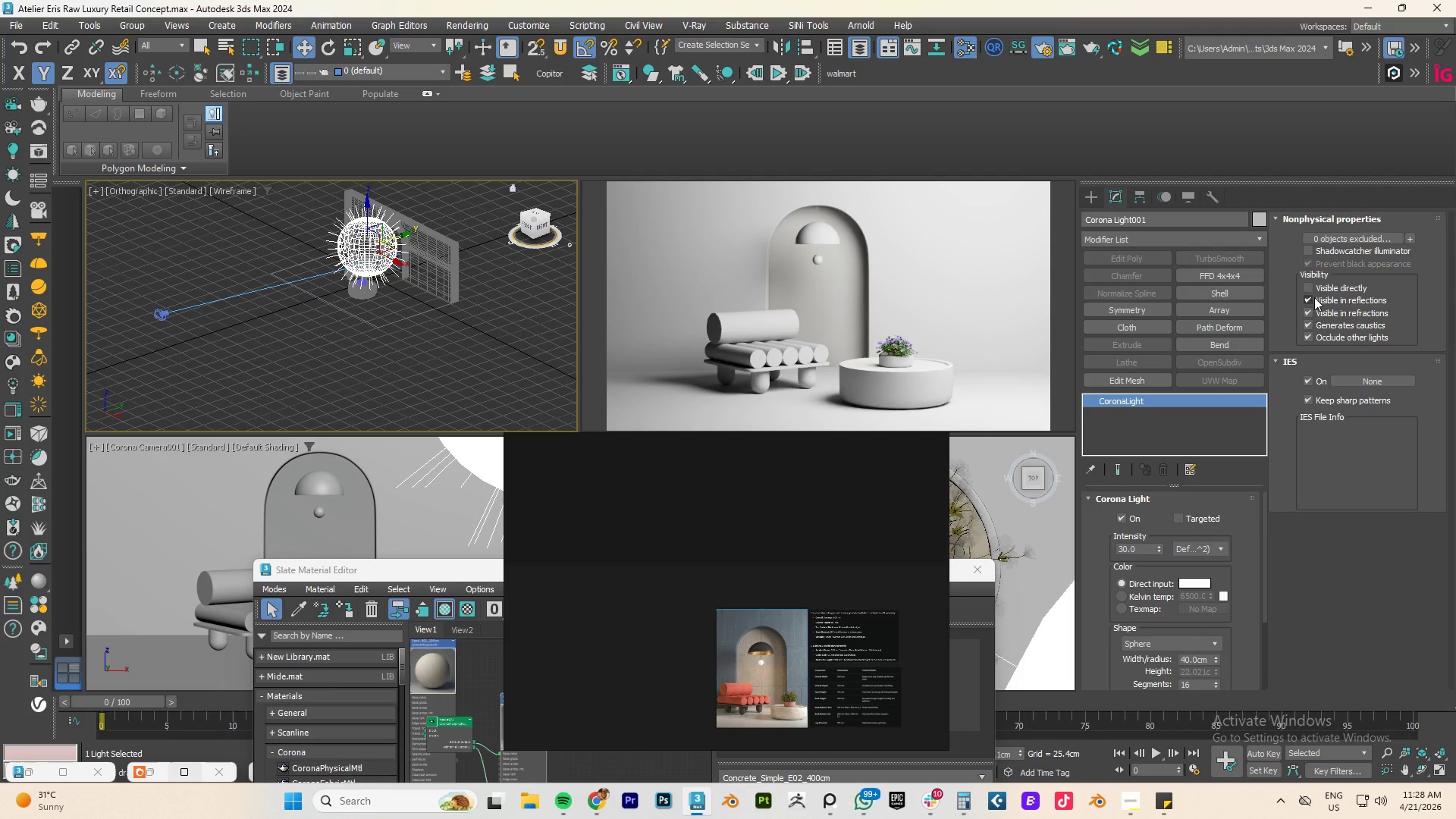 
left_click([1307, 299])
 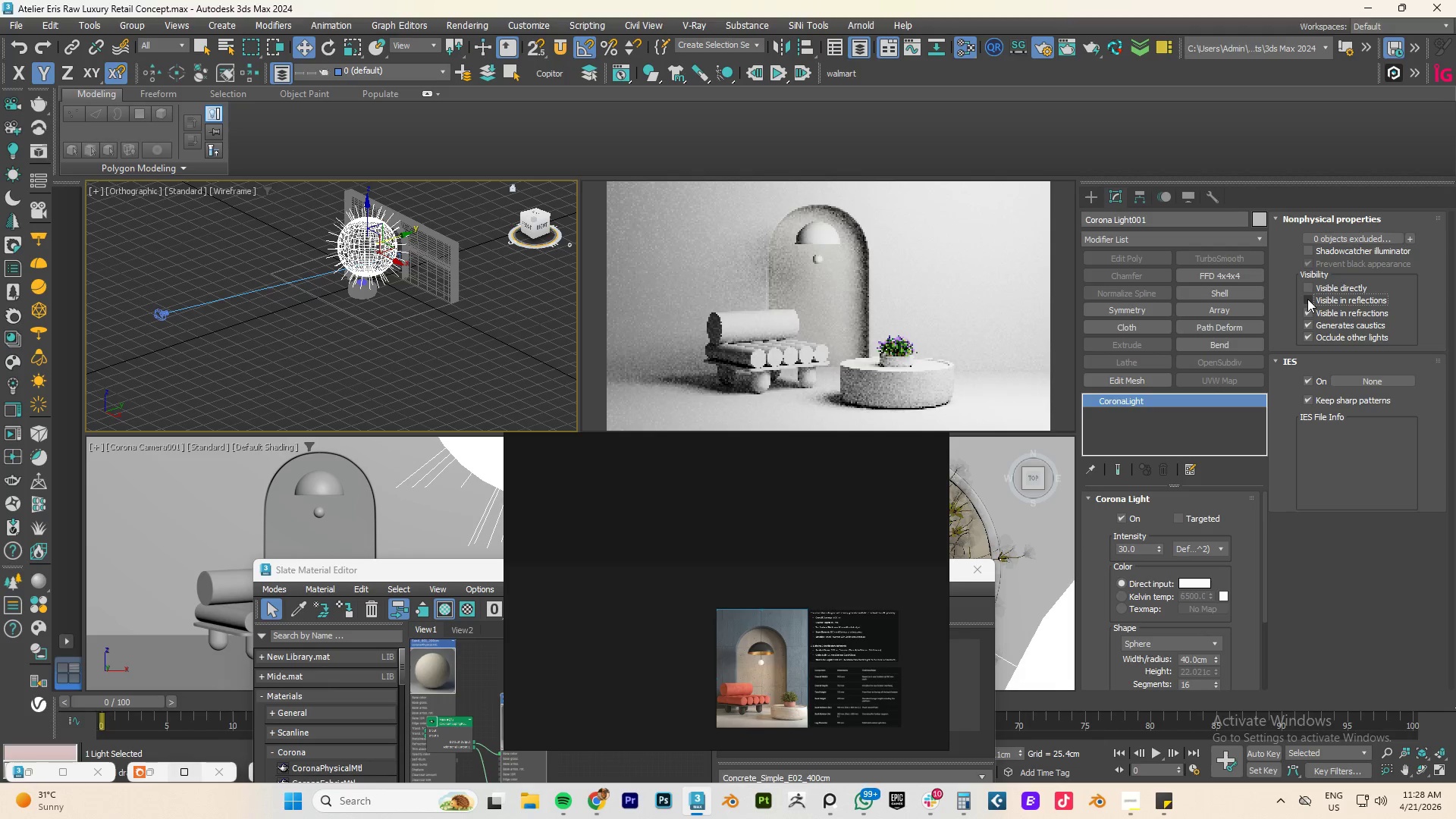 
left_click([1307, 299])
 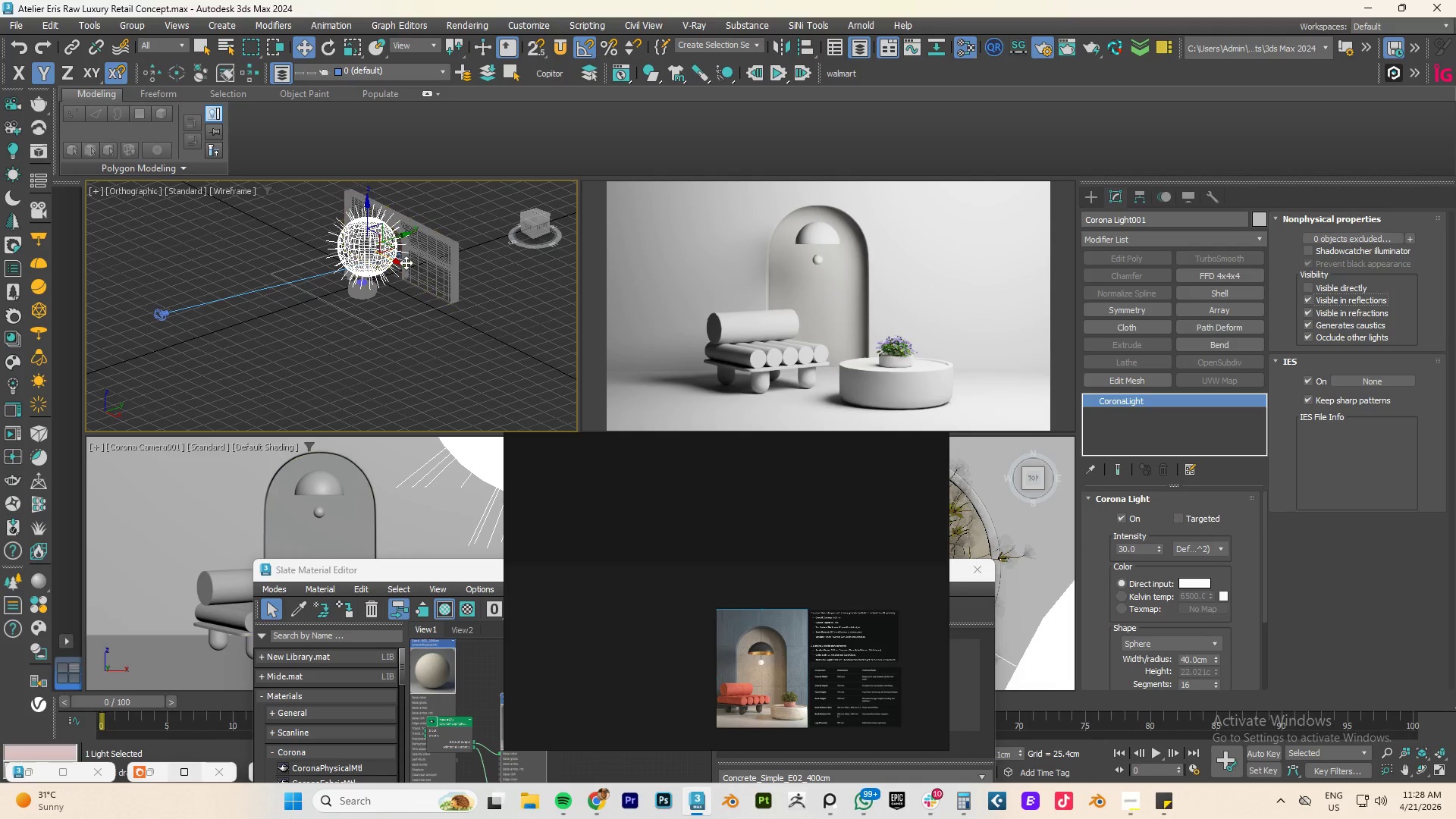 
left_click_drag(start_coordinate=[394, 263], to_coordinate=[390, 256])
 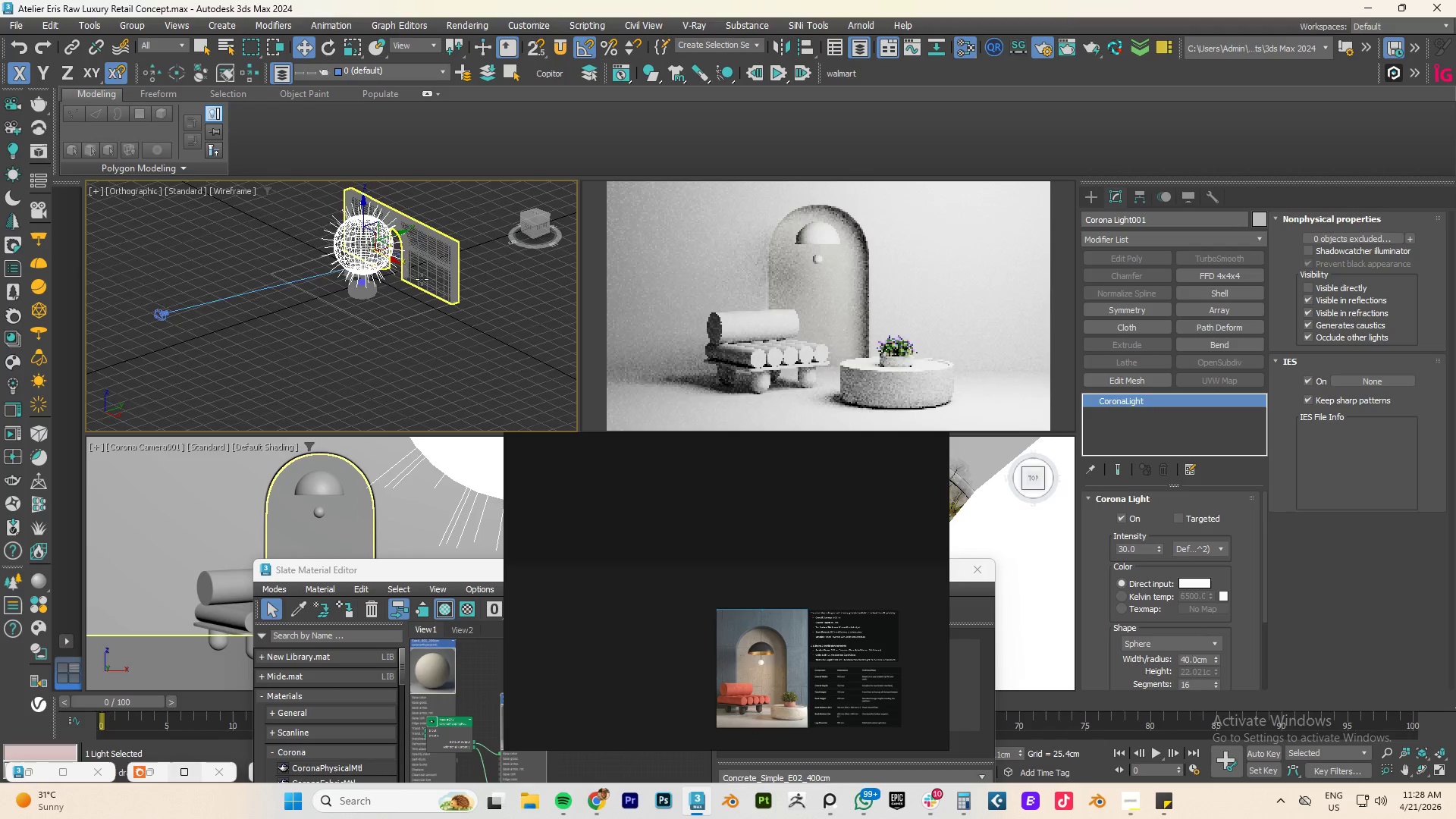 
hold_key(key=AltLeft, duration=0.91)
 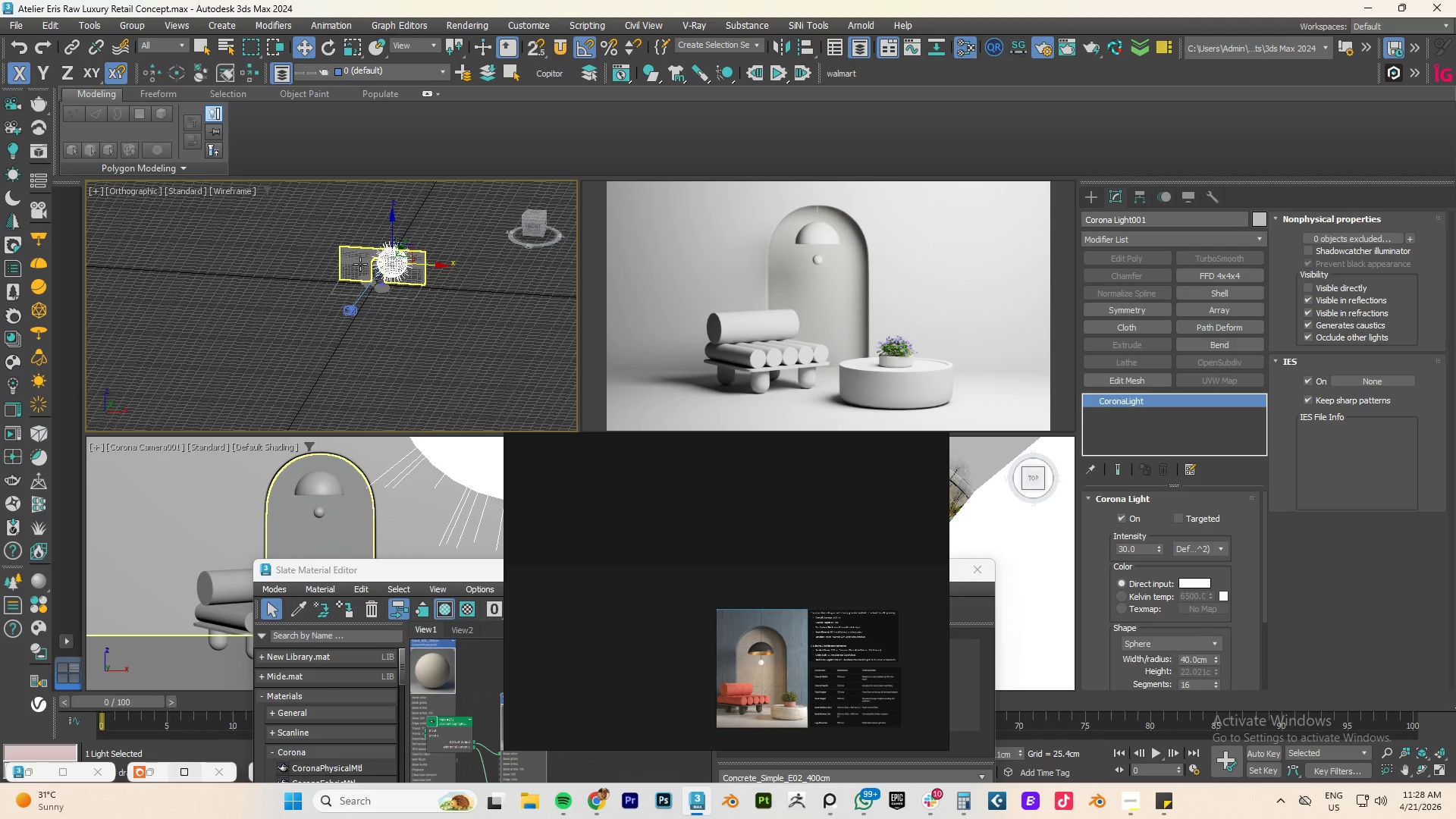 
scroll: coordinate [421, 280], scroll_direction: down, amount: 2.0
 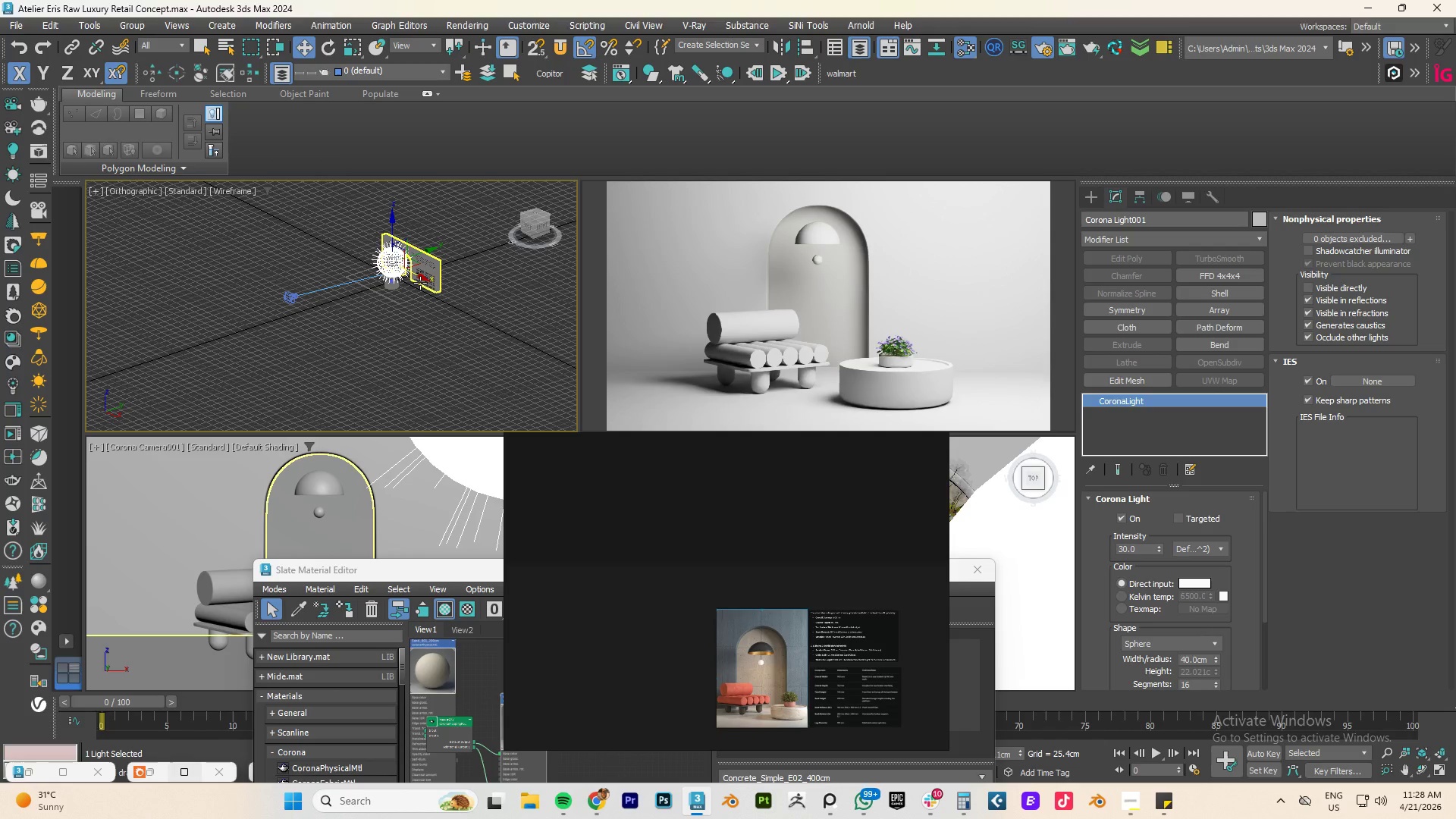 
scroll: coordinate [427, 268], scroll_direction: up, amount: 4.0
 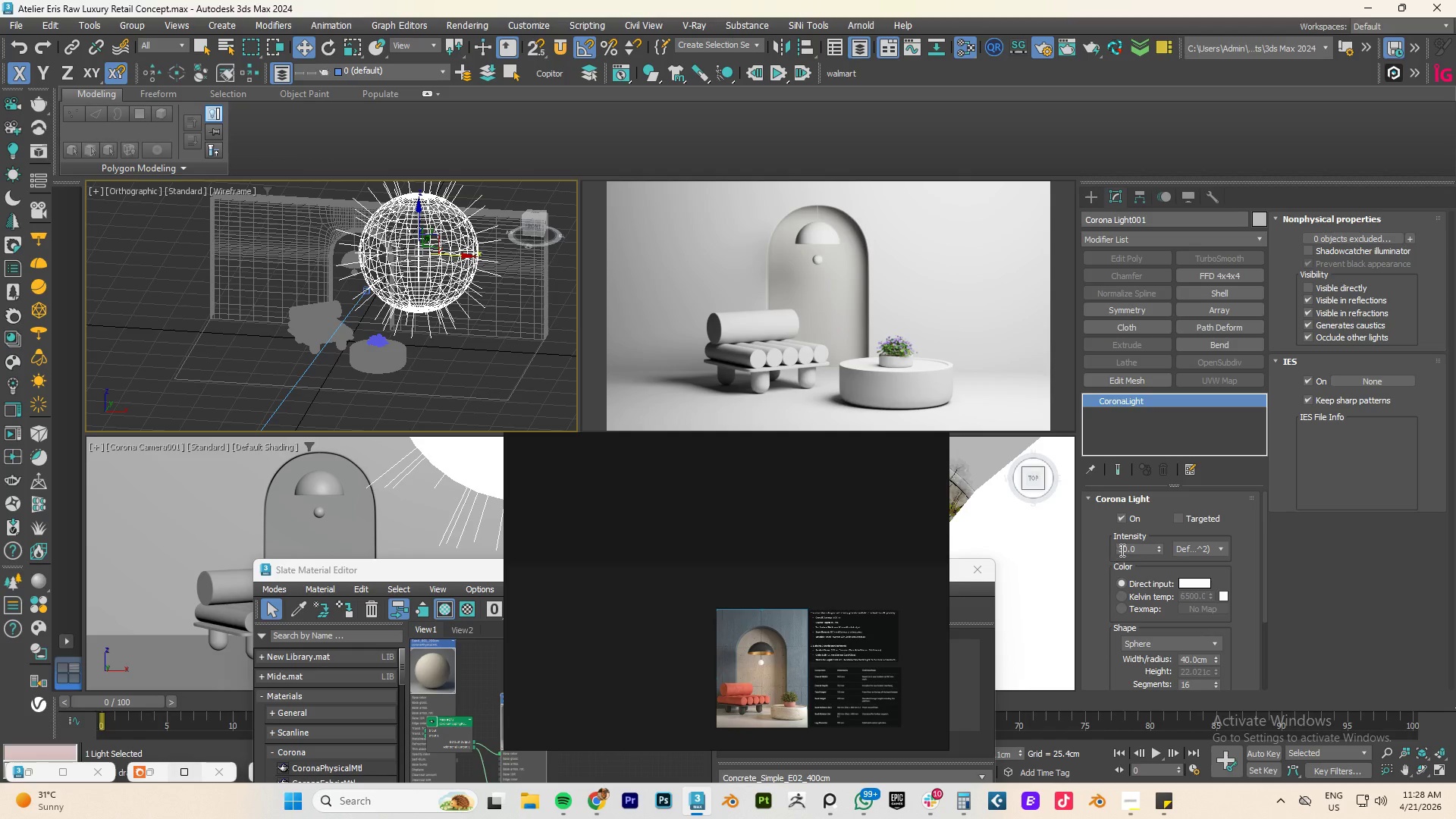 
double_click([1121, 550])
 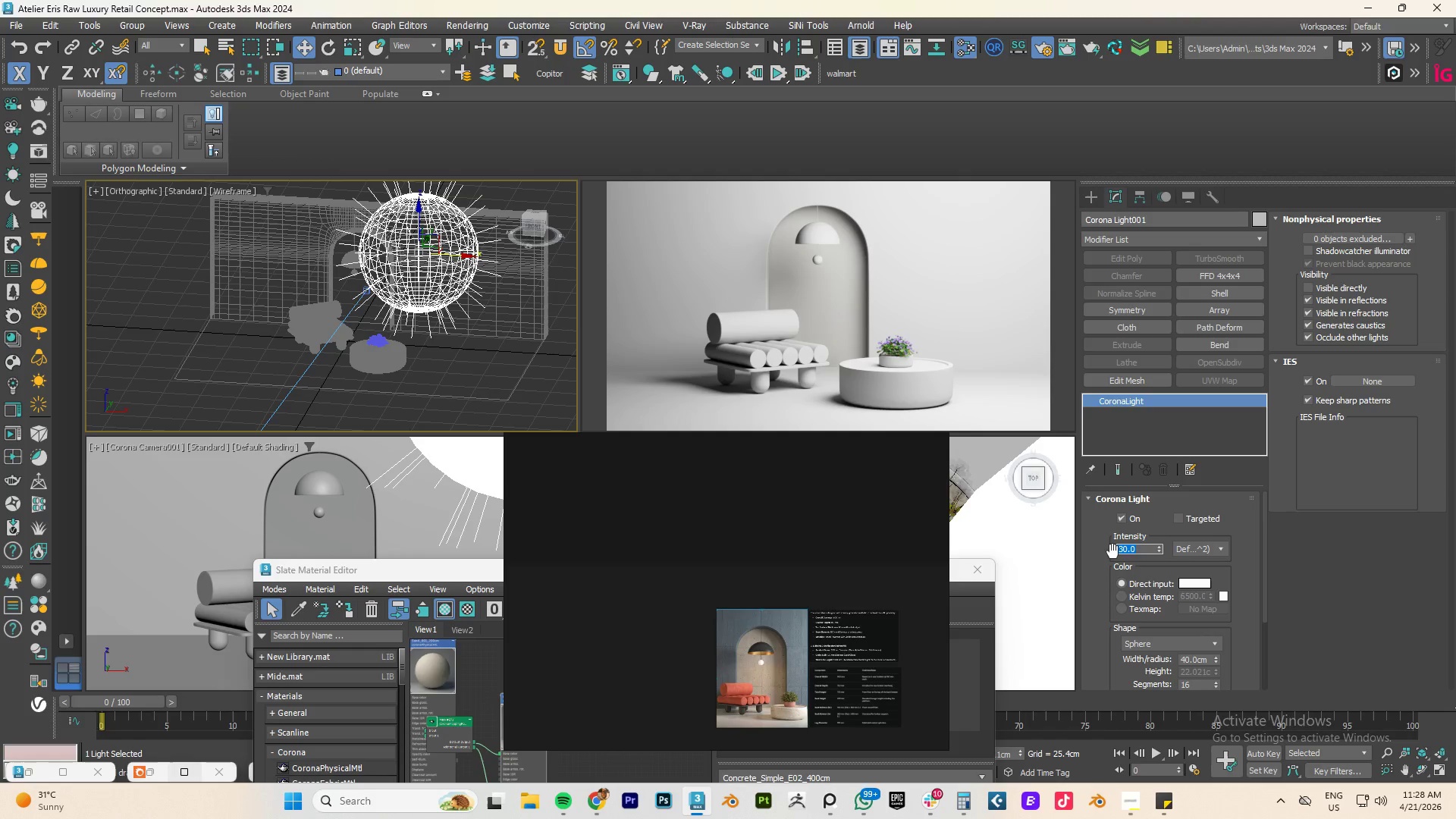 
key(Numpad1)
 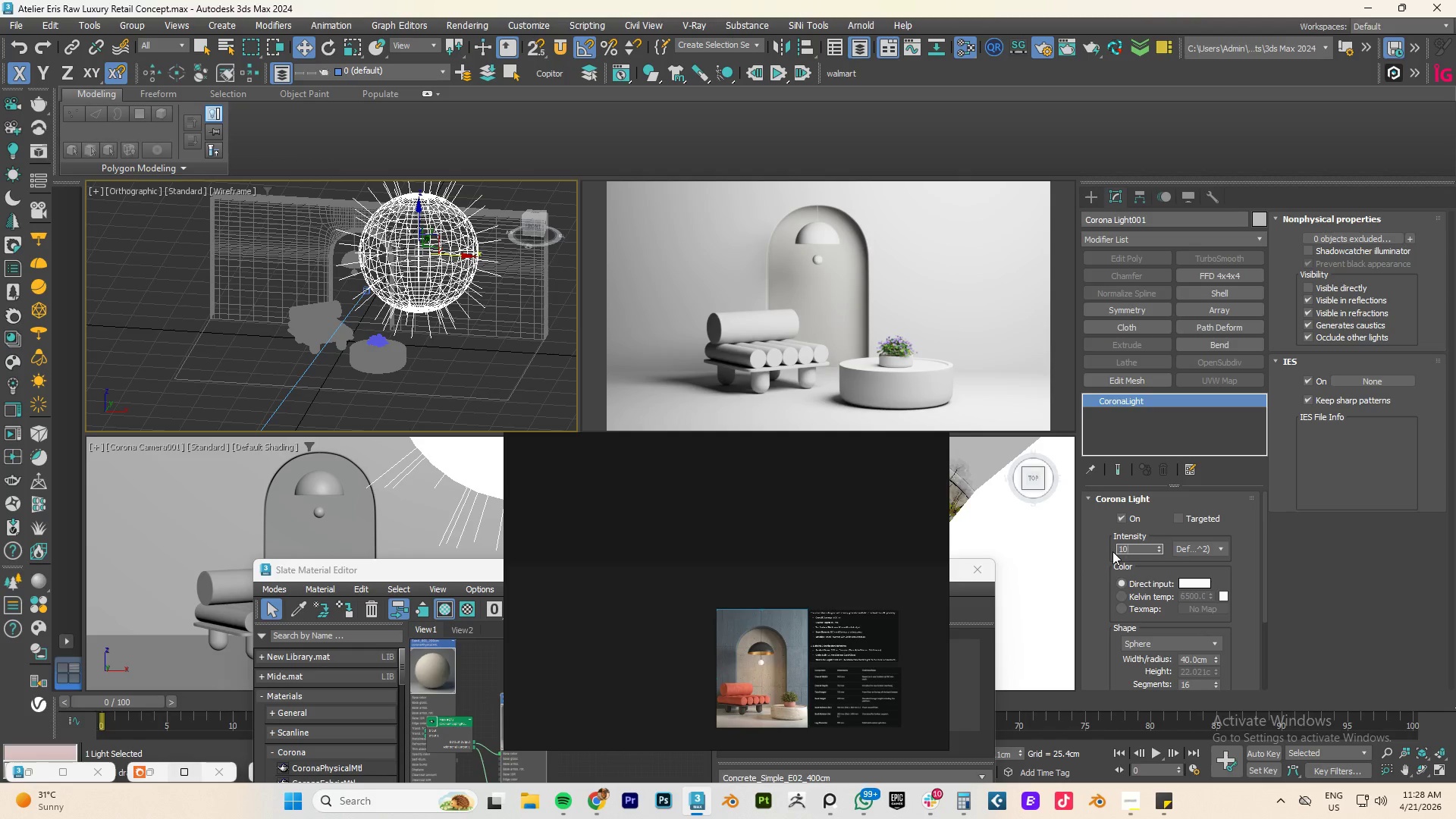 
key(Numpad0)
 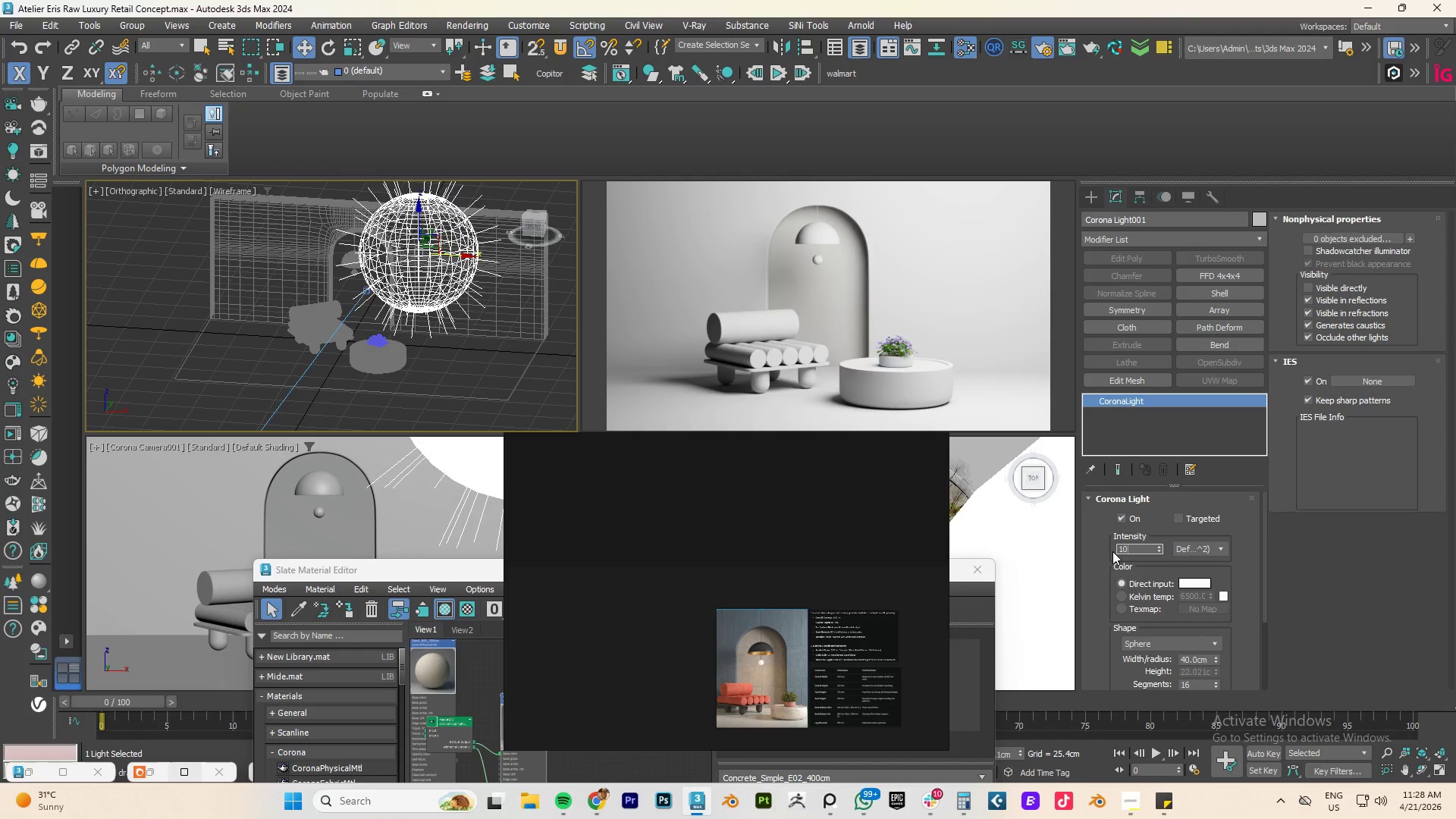 
key(NumpadEnter)
 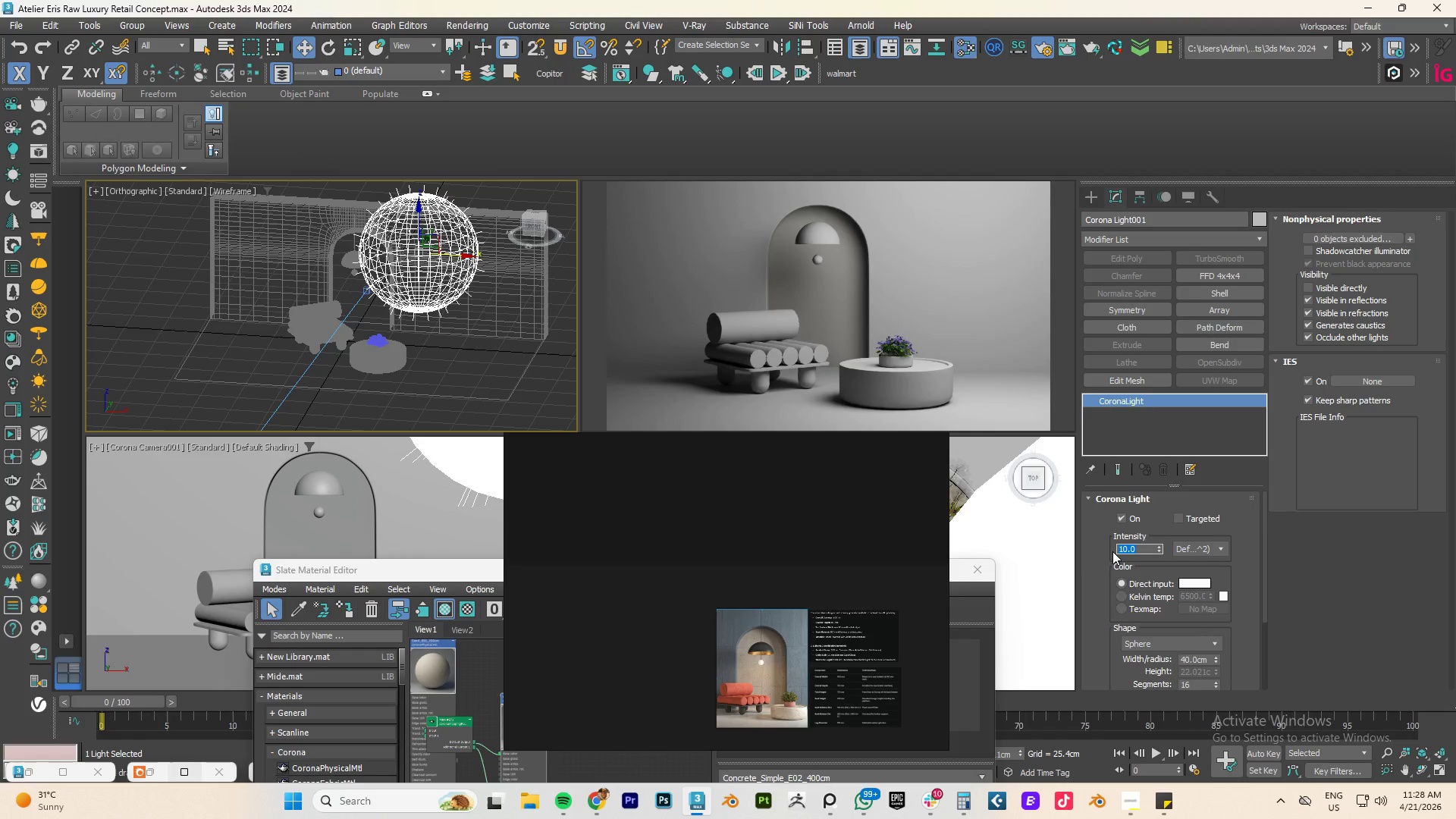 
key(Numpad2)
 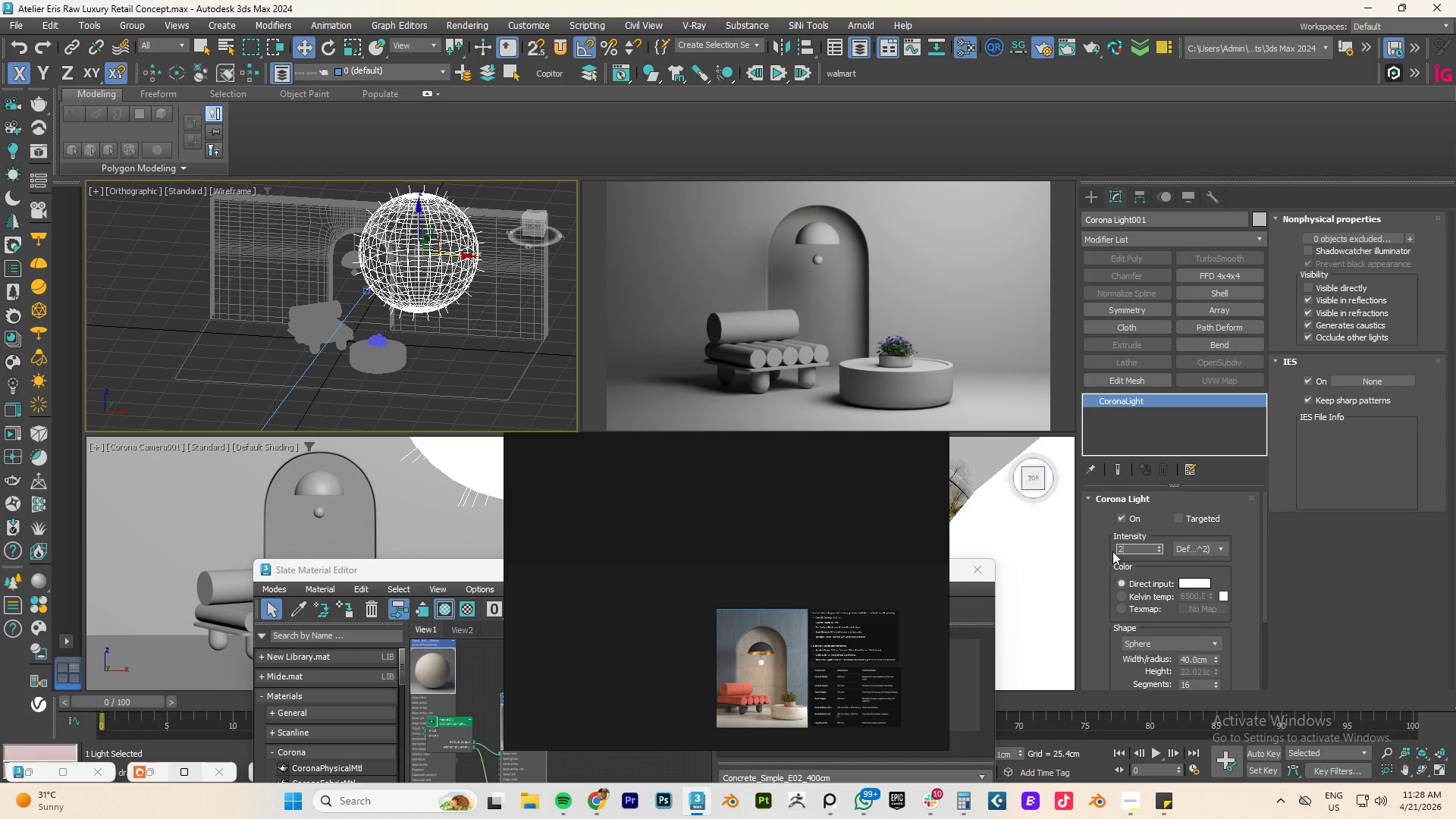 
key(Numpad0)
 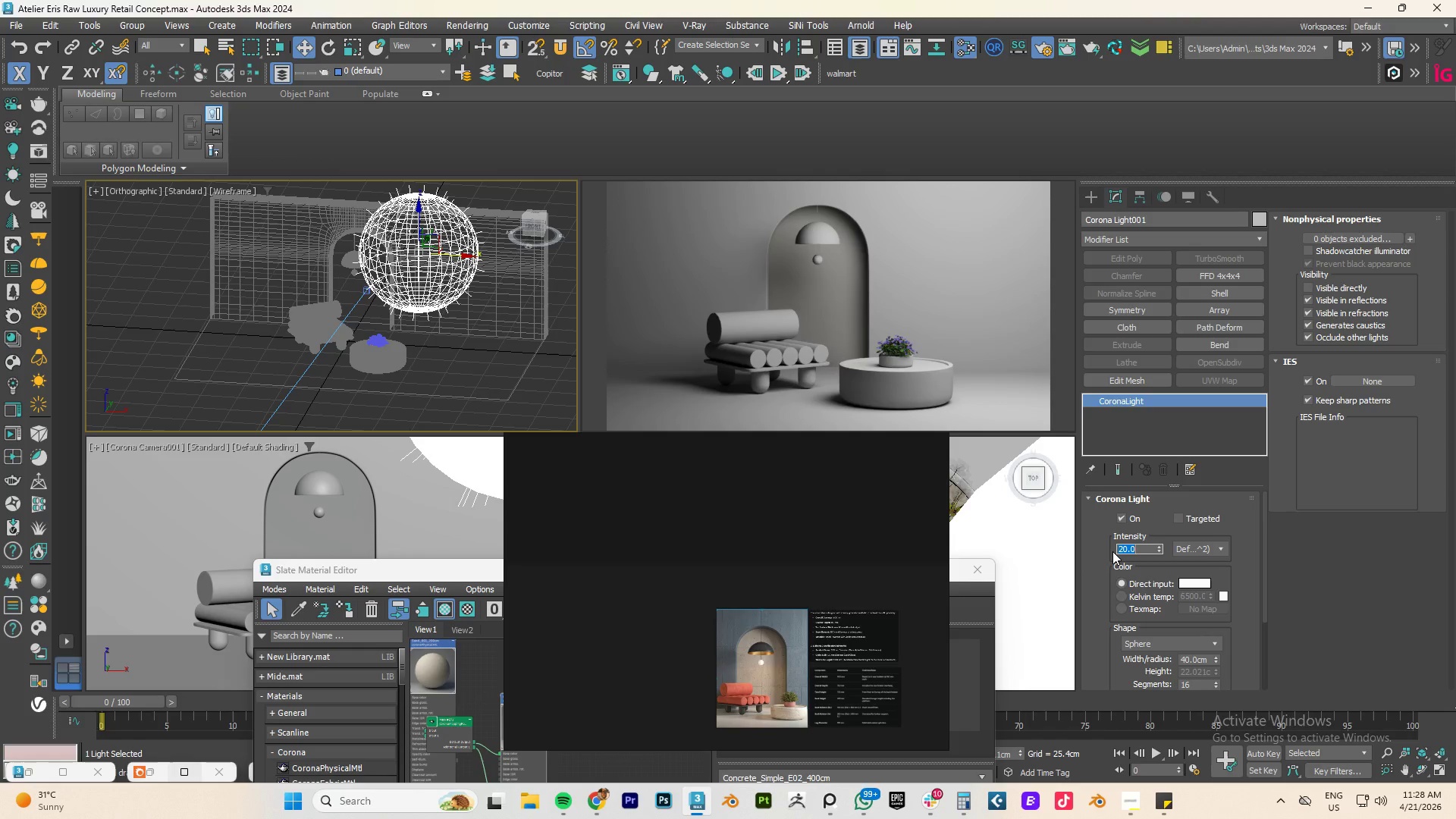 
key(NumpadEnter)
 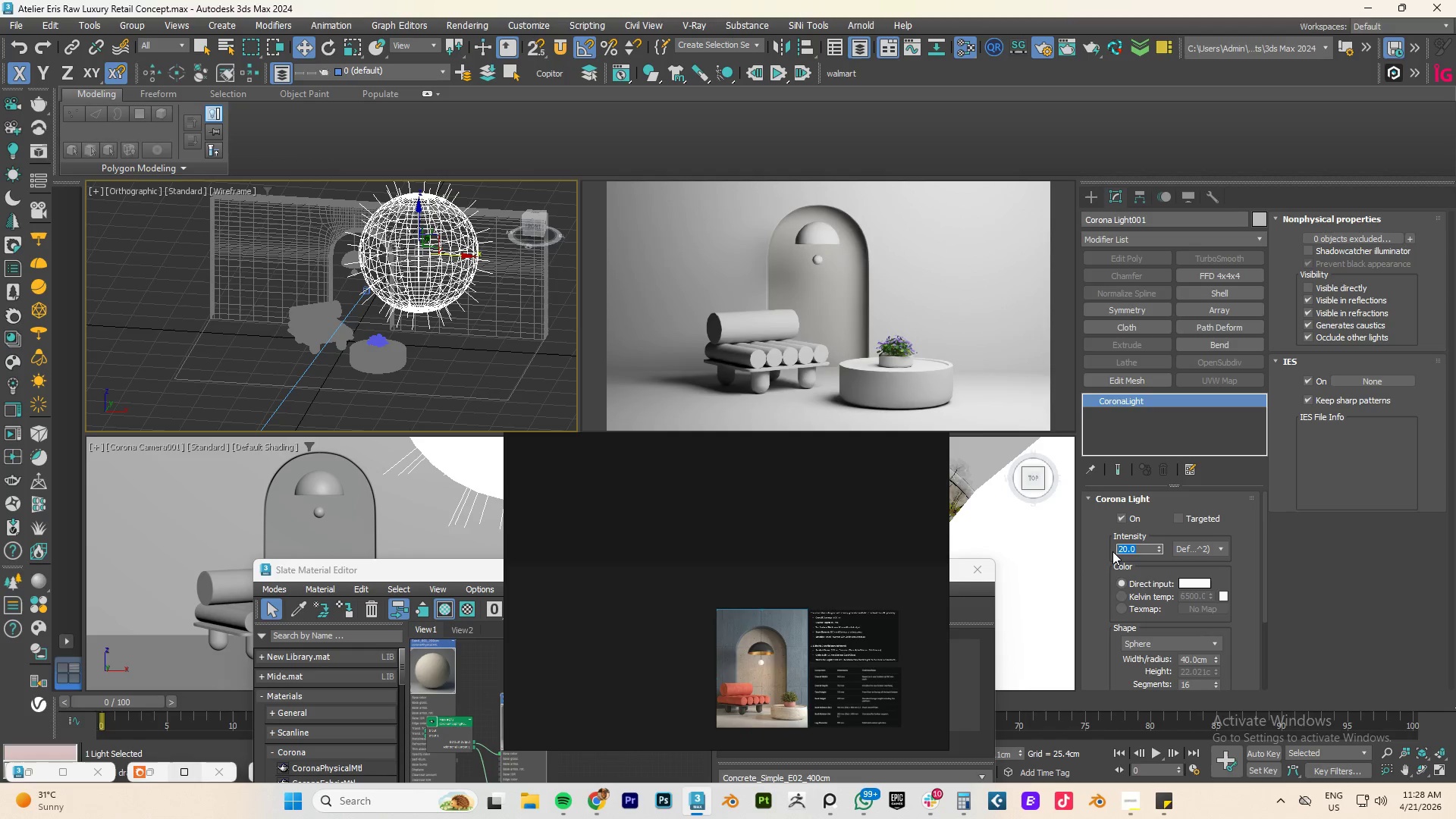 
key(Numpad1)
 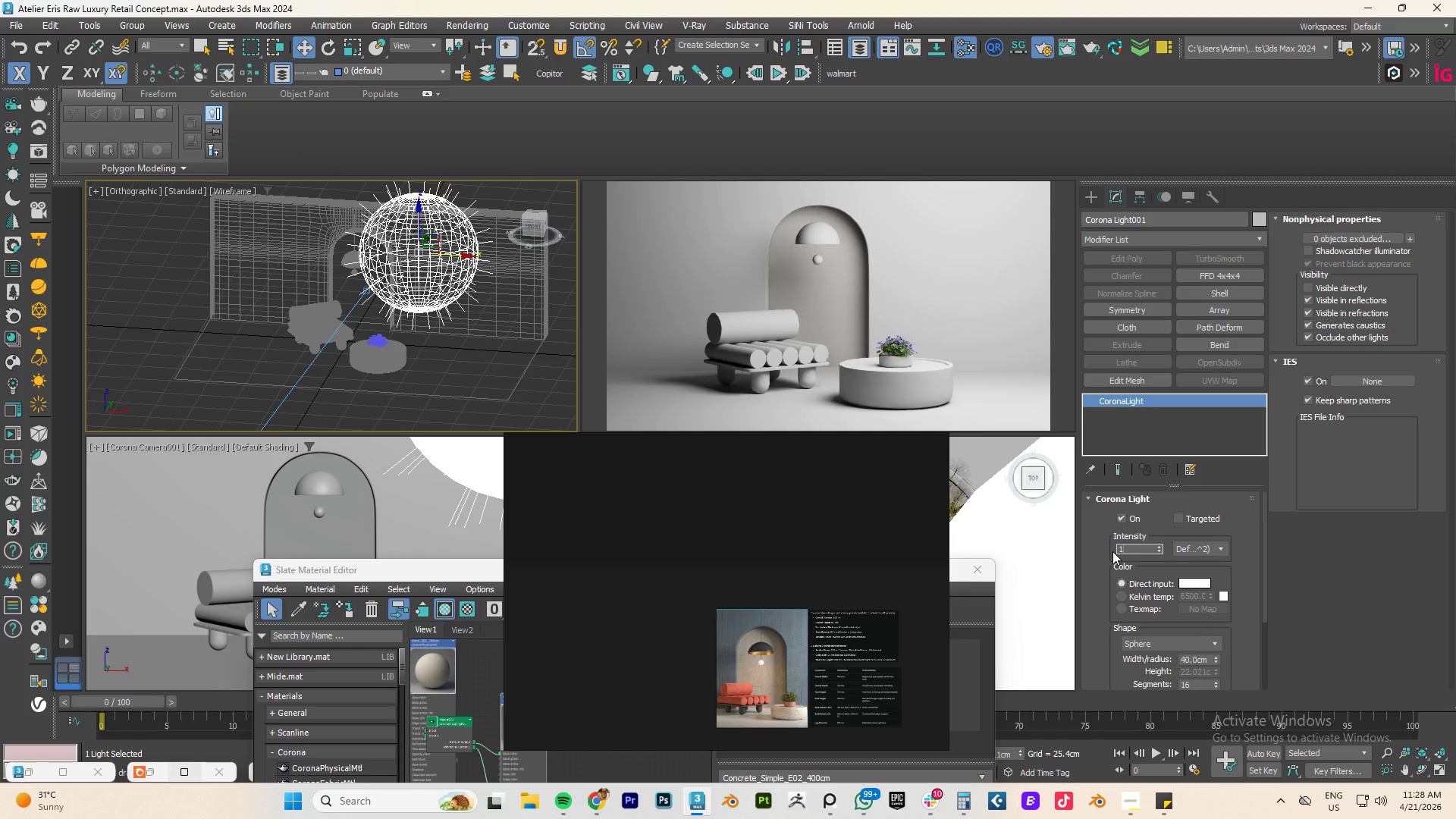 
key(Numpad5)
 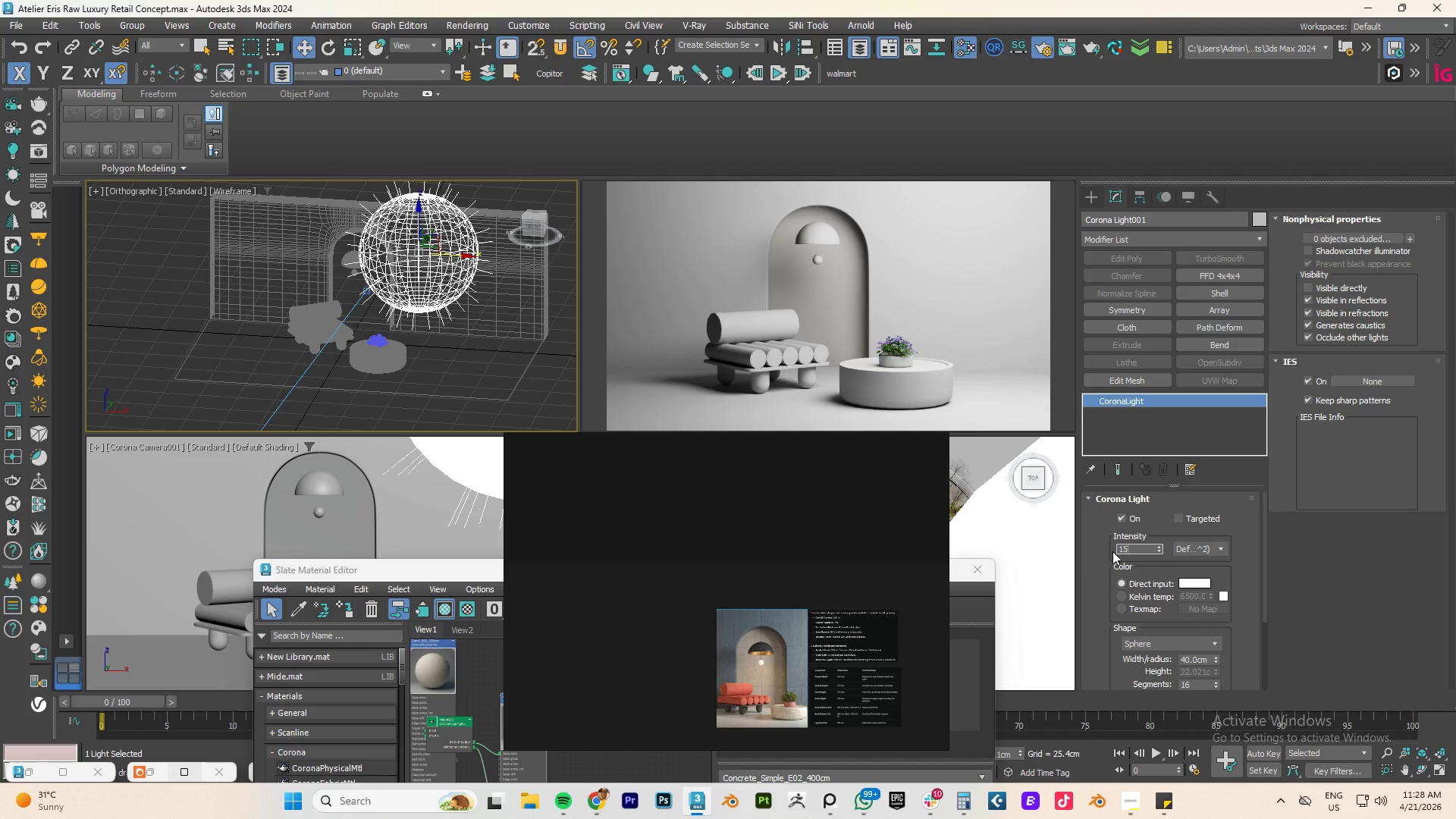 
key(NumpadEnter)
 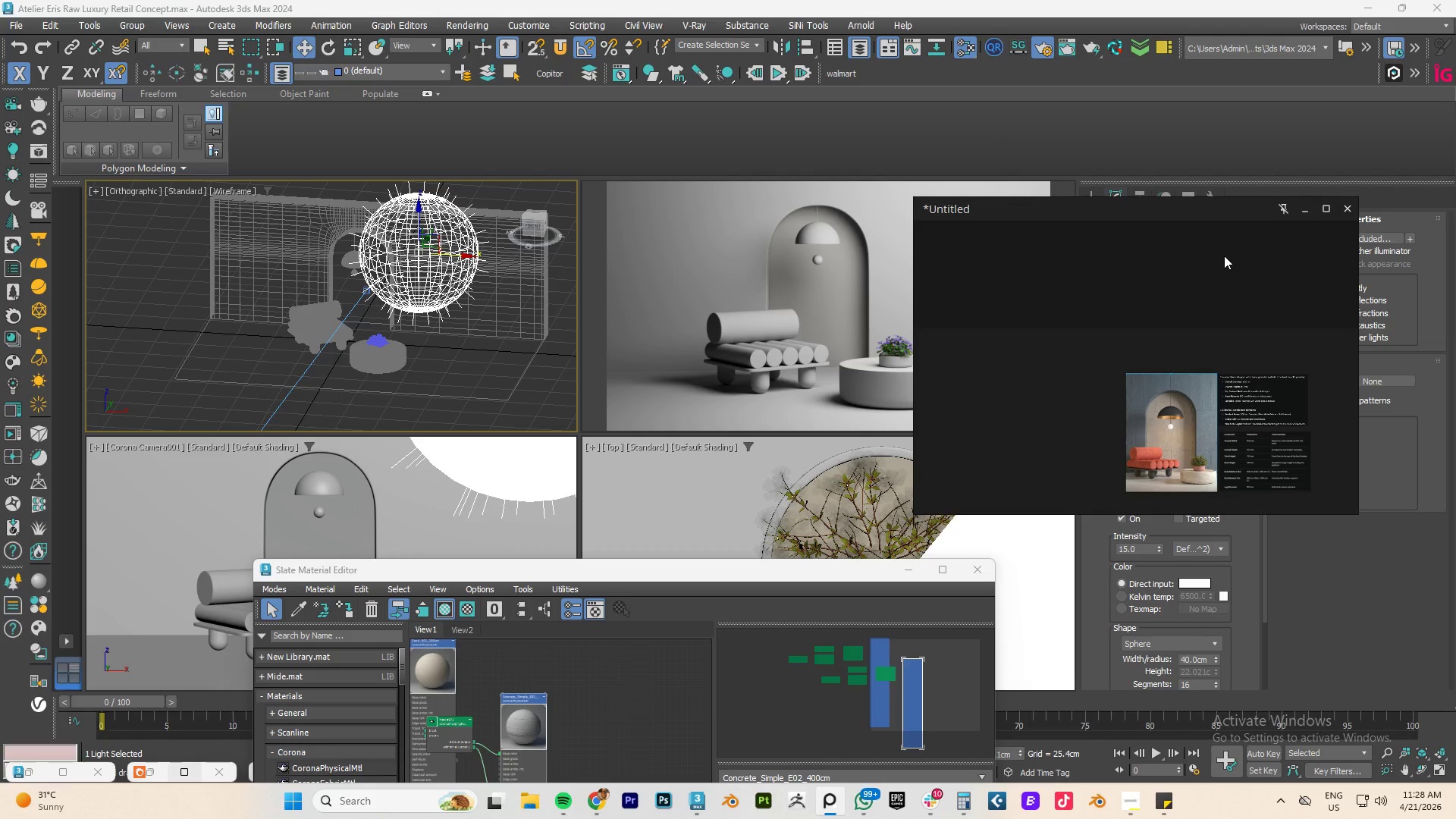 
wait(7.73)
 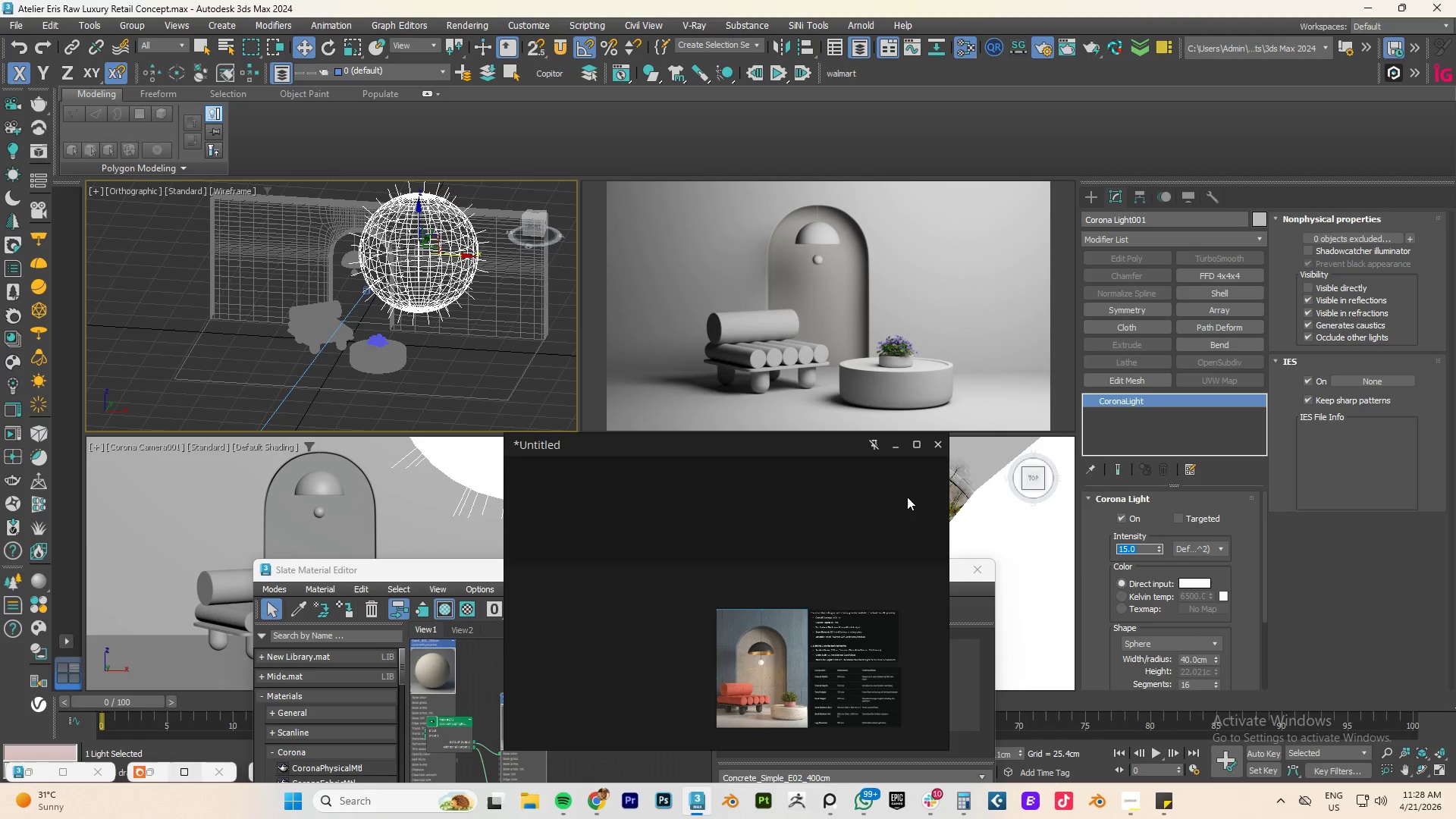 
scroll: coordinate [1177, 404], scroll_direction: up, amount: 1.0
 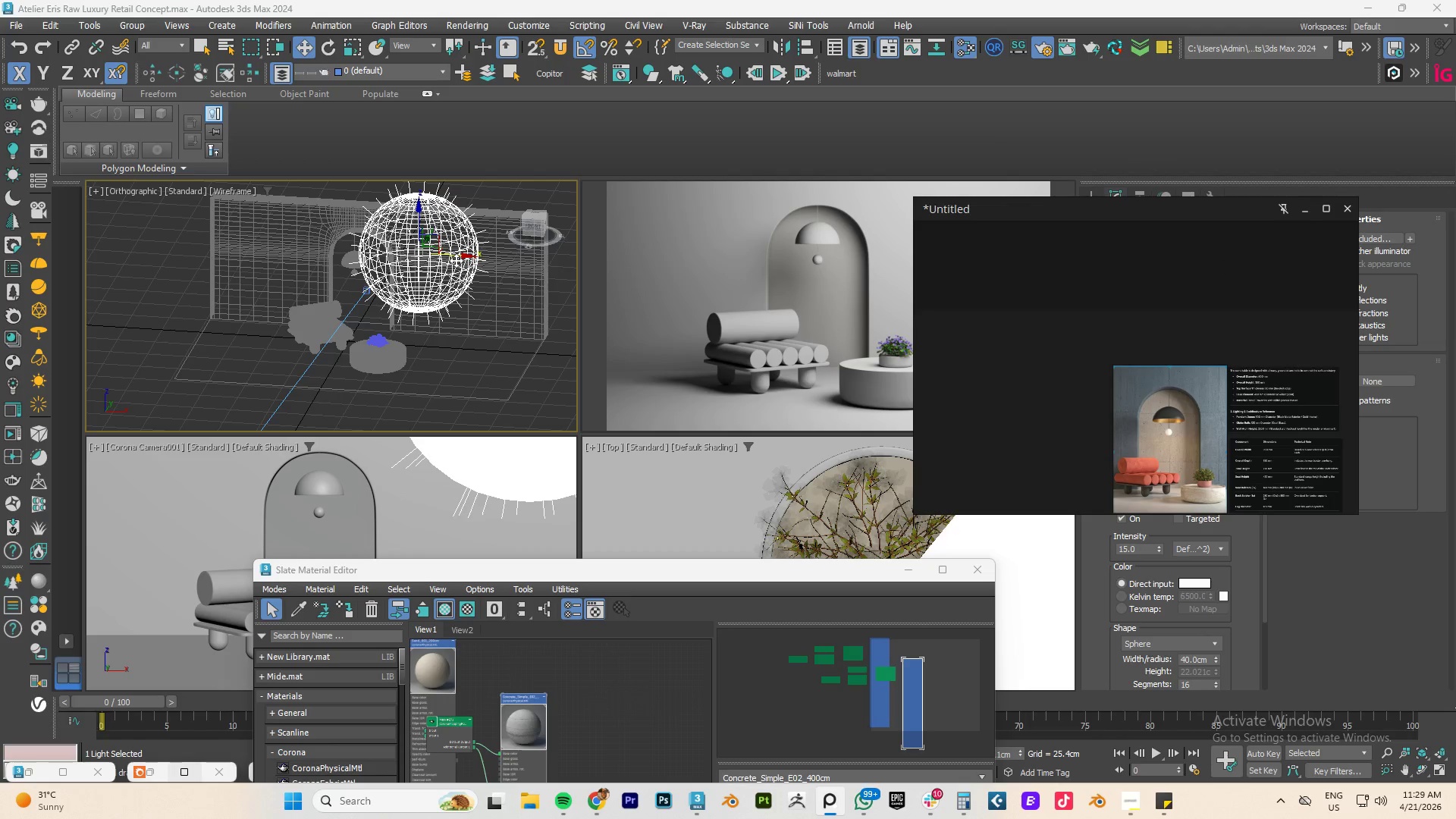 
left_click_drag(start_coordinate=[454, 256], to_coordinate=[448, 258])
 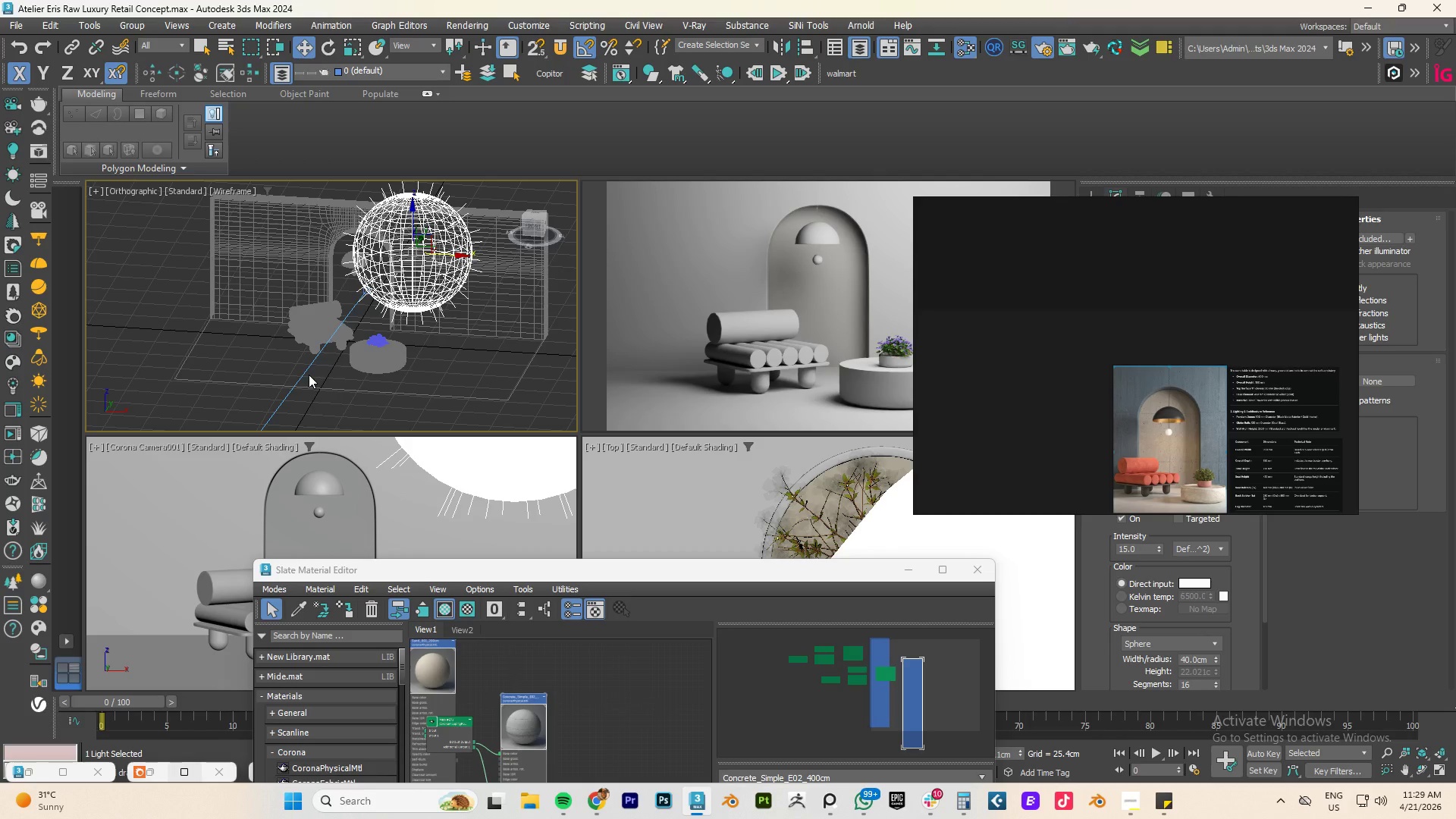 
hold_key(key=AltLeft, duration=0.75)
 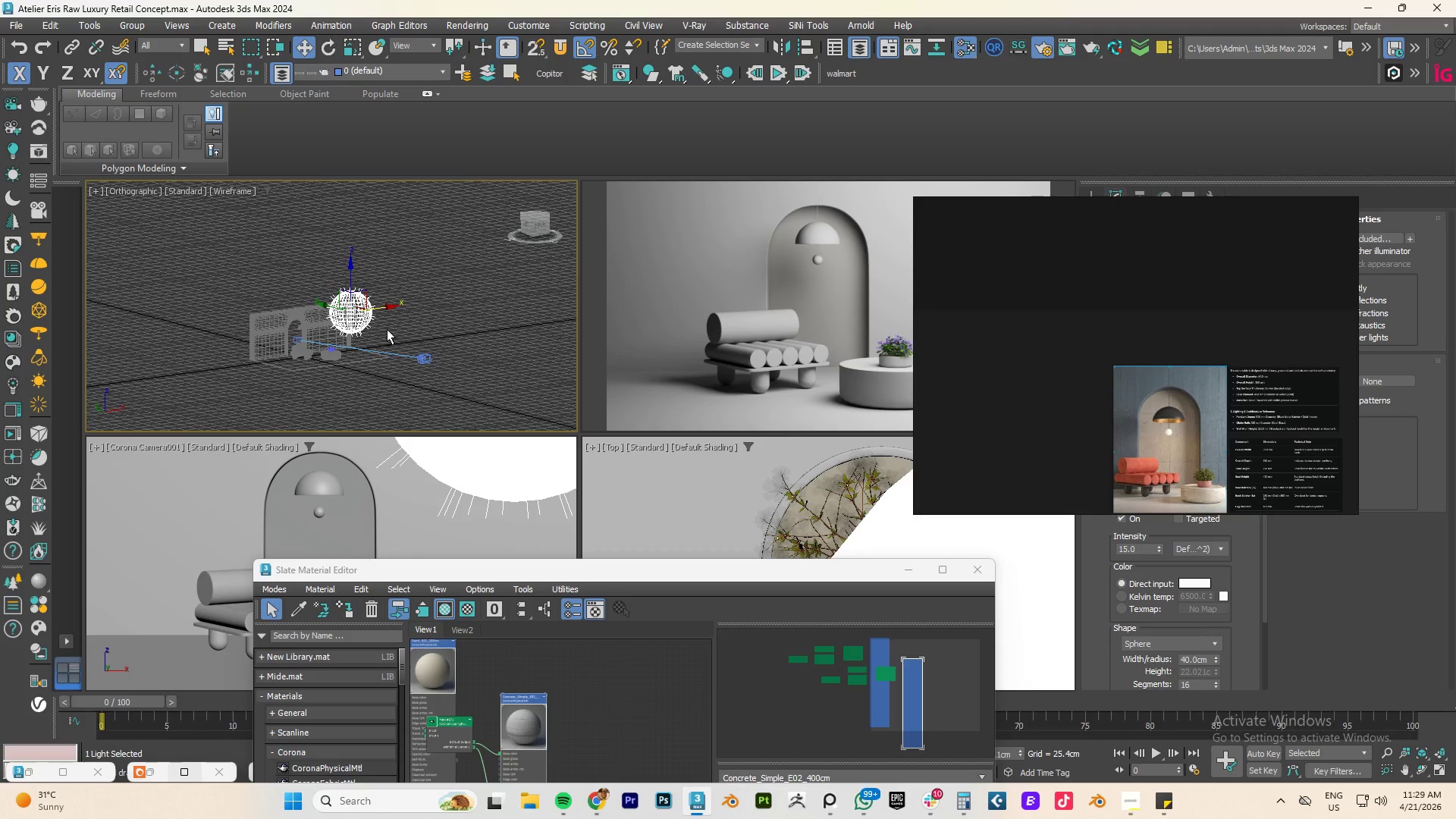 
scroll: coordinate [317, 344], scroll_direction: down, amount: 3.0
 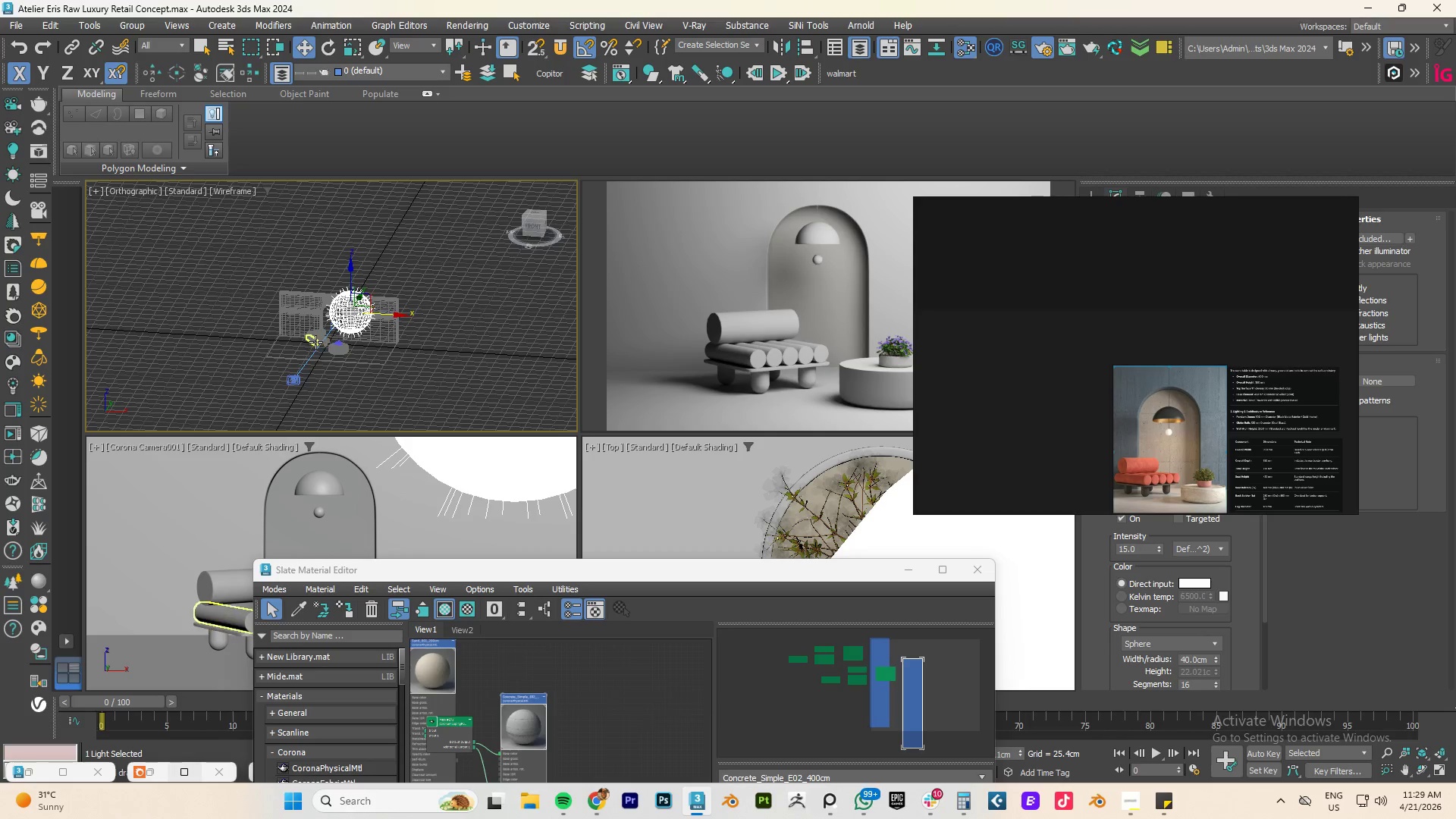 
key(F3)
 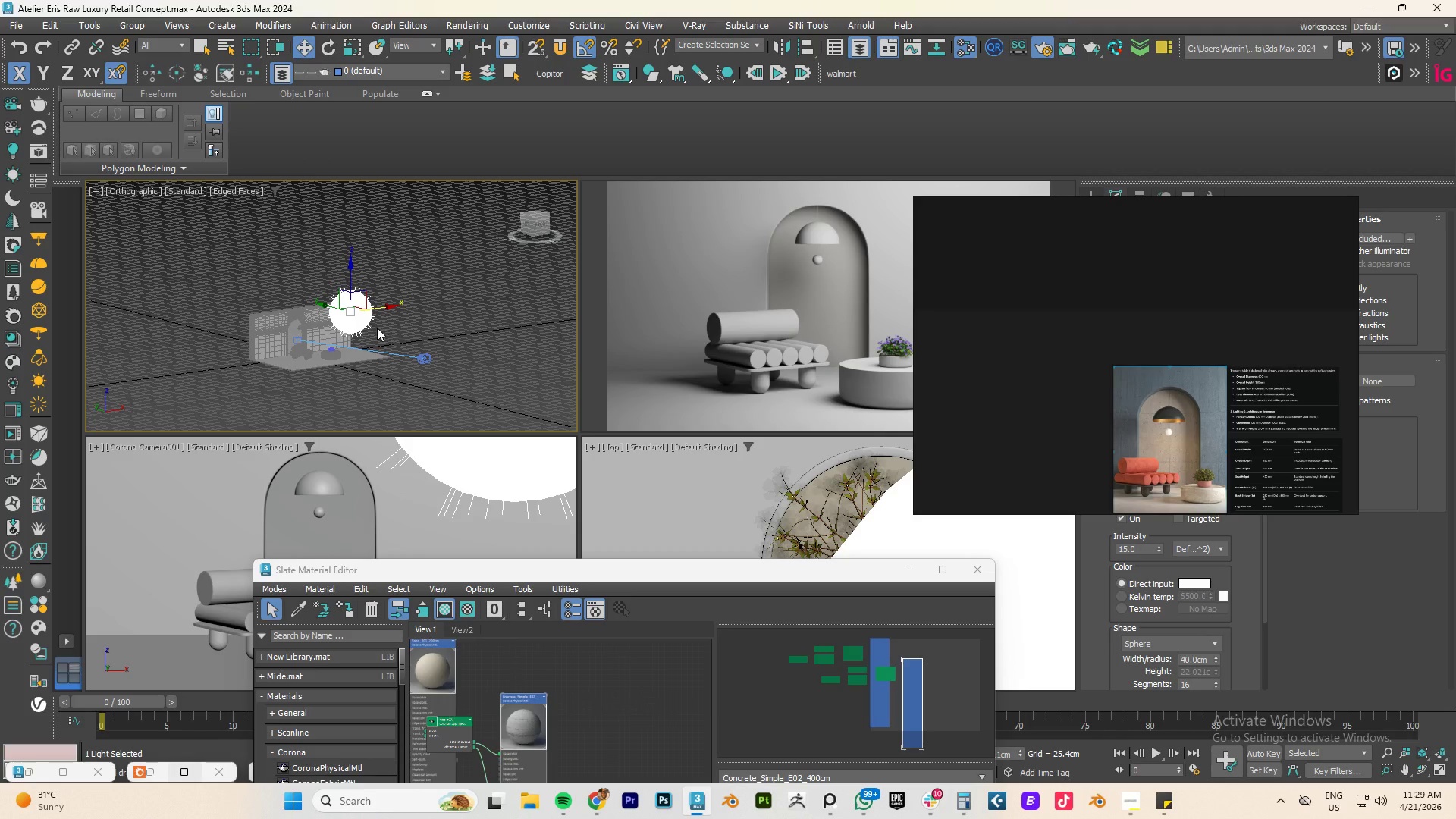 
key(F4)
 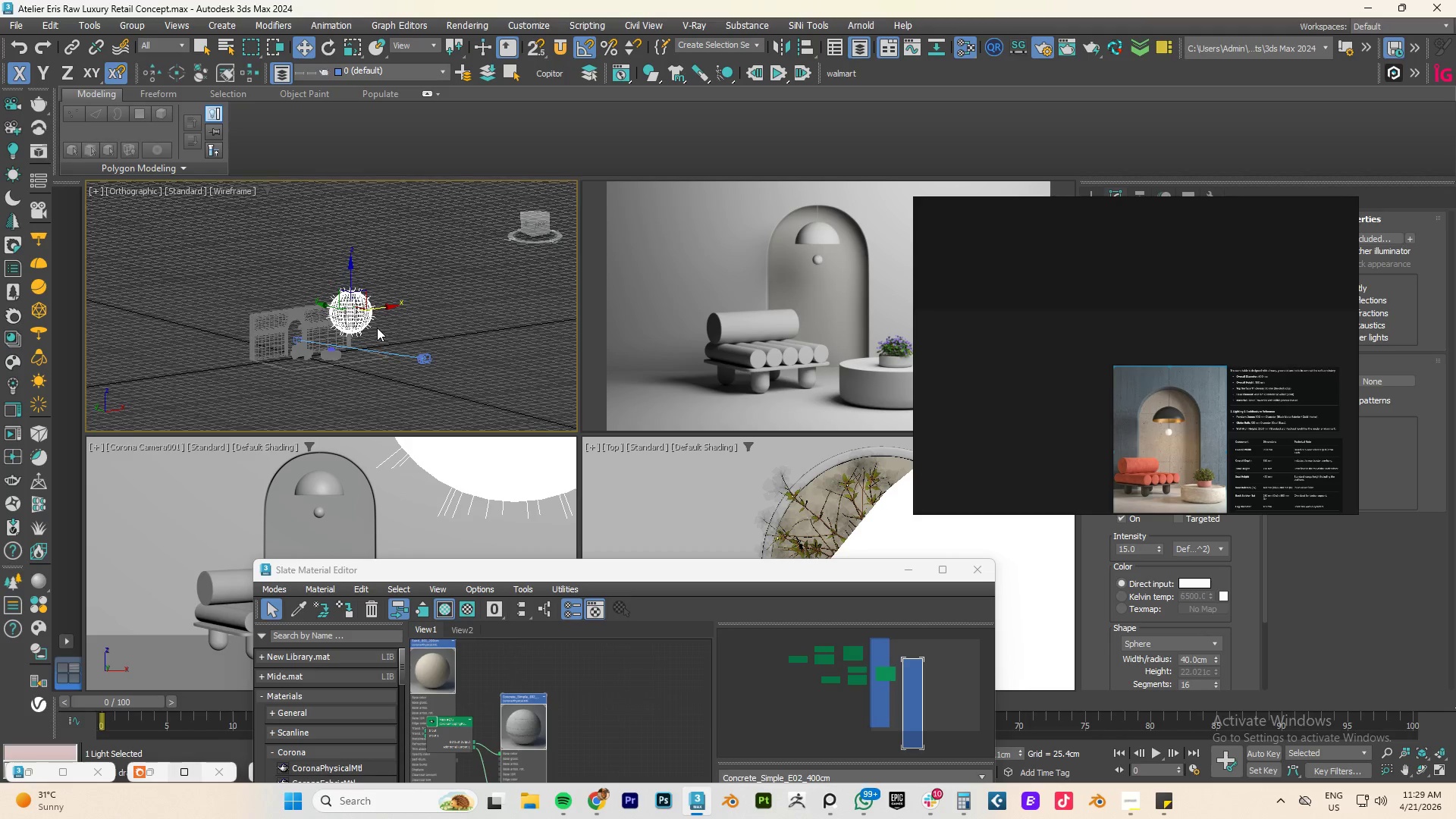 
key(F3)
 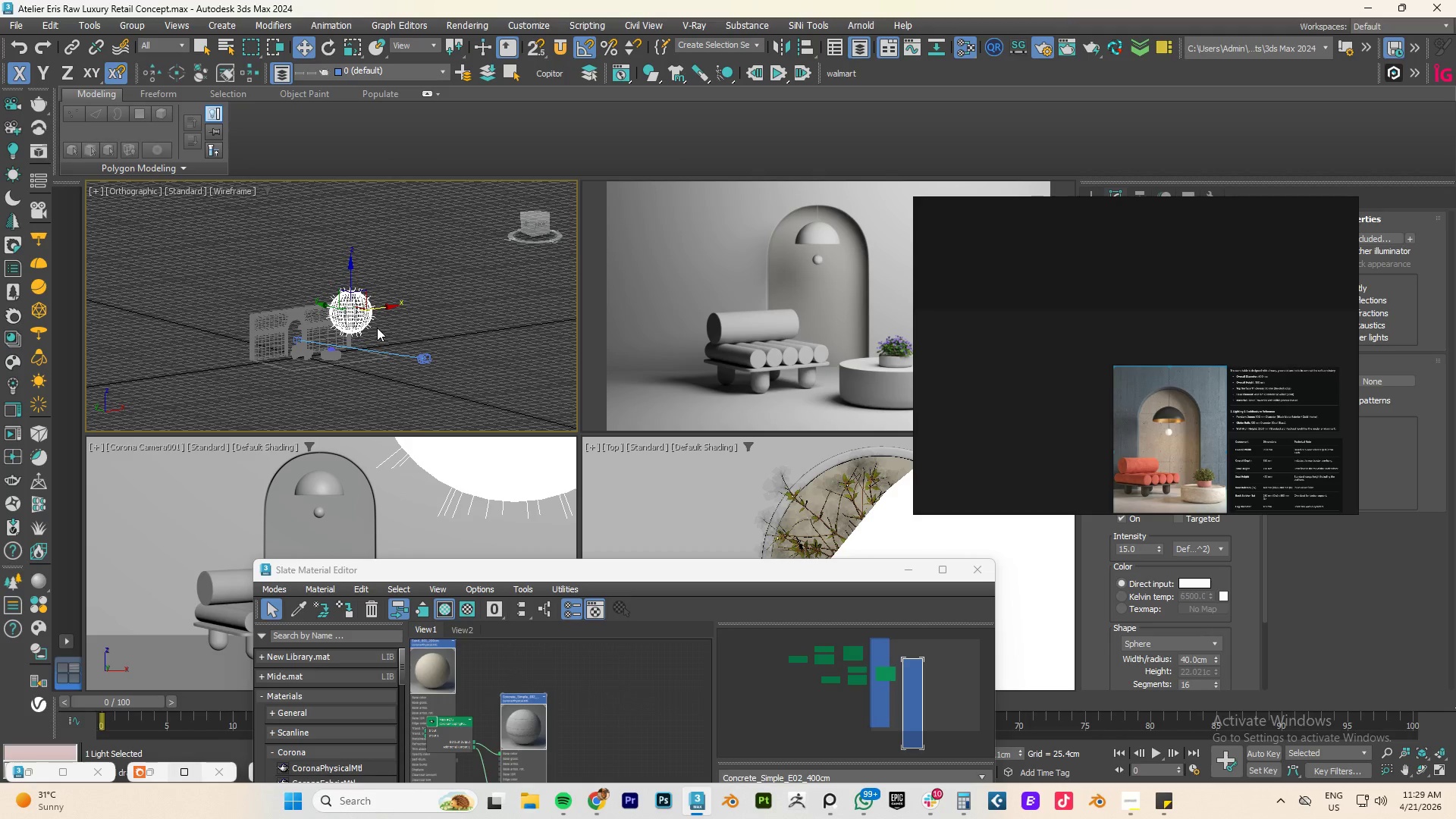 
key(F4)
 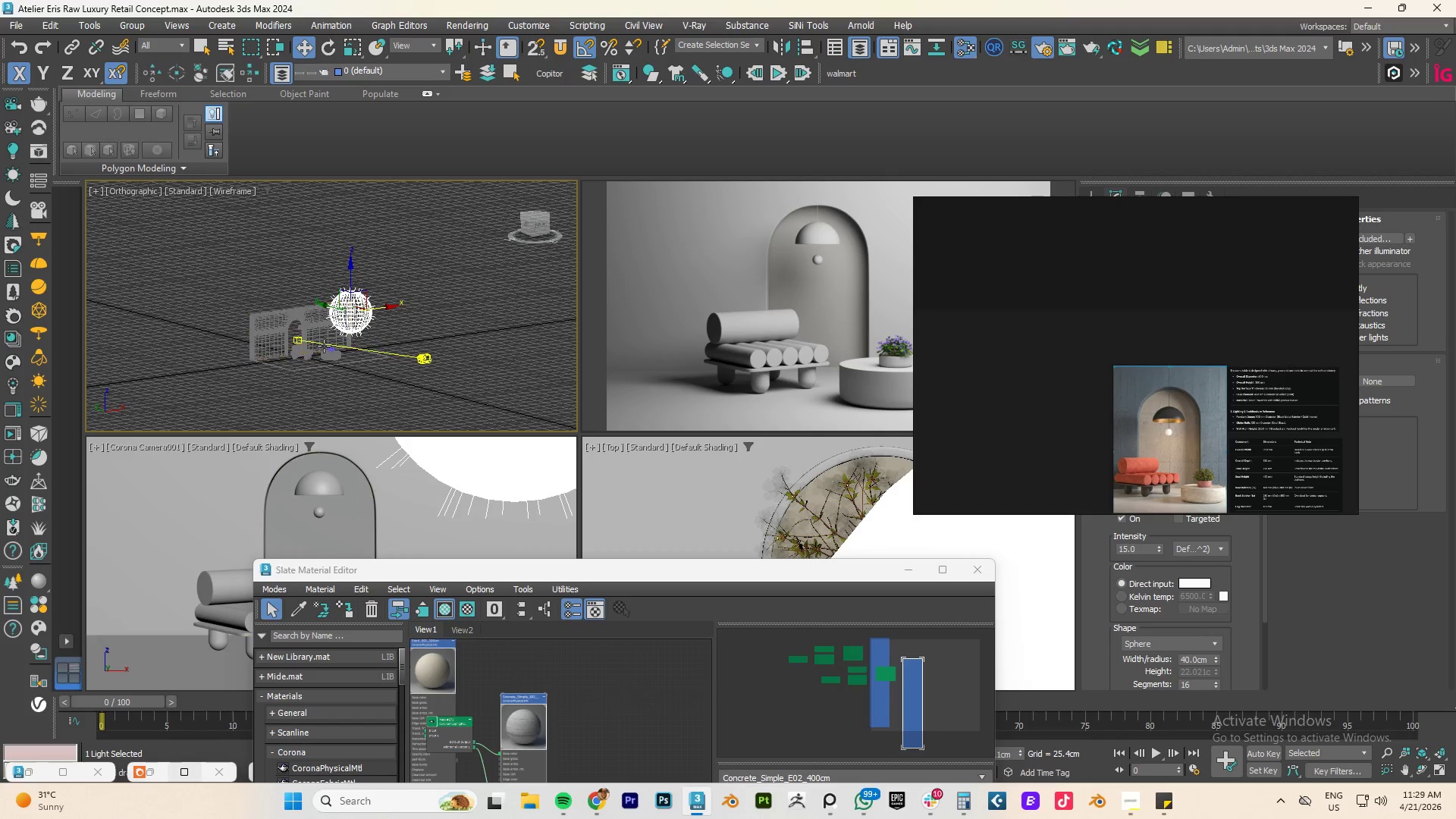 
key(F4)
 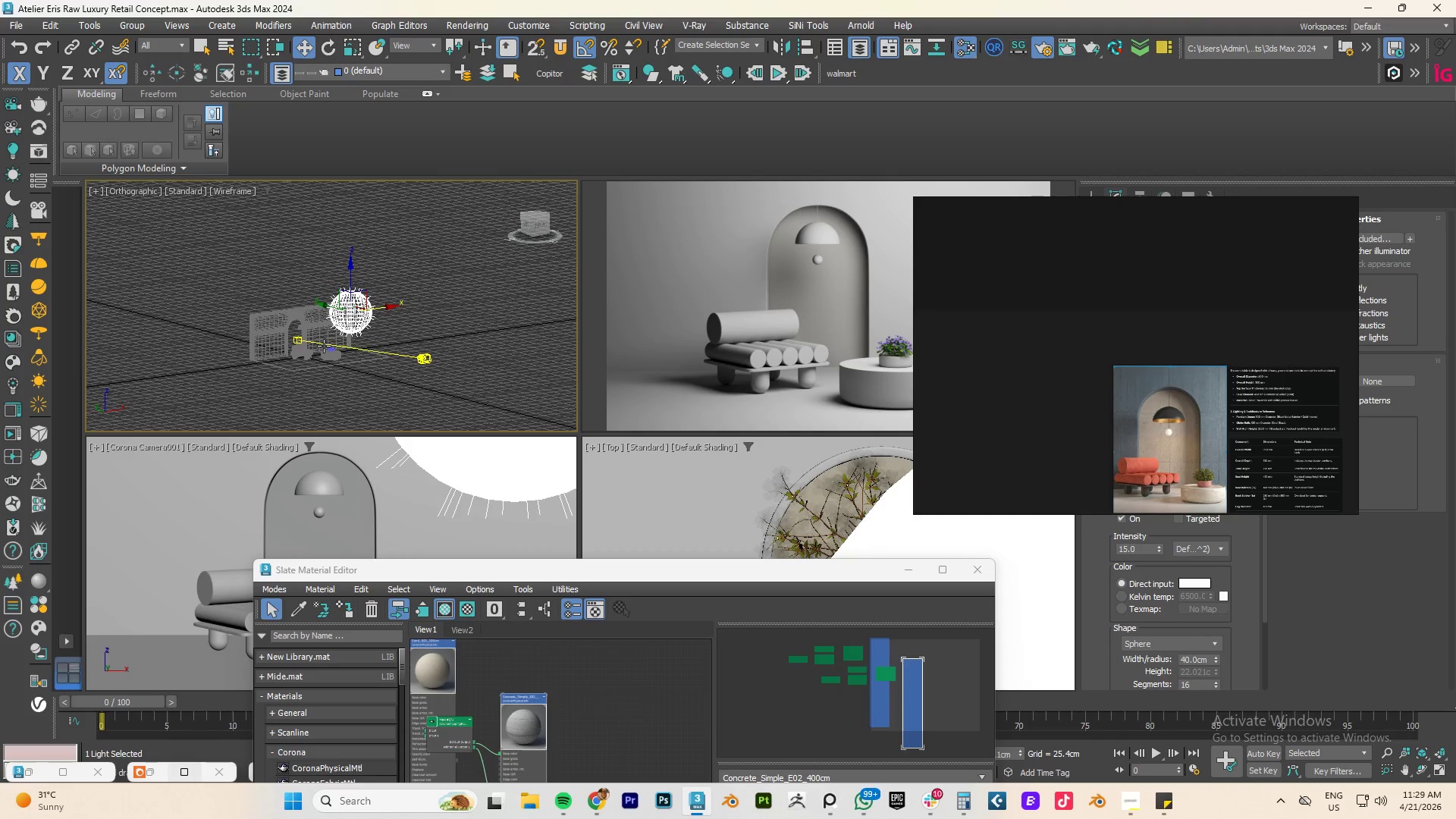 
key(F3)
 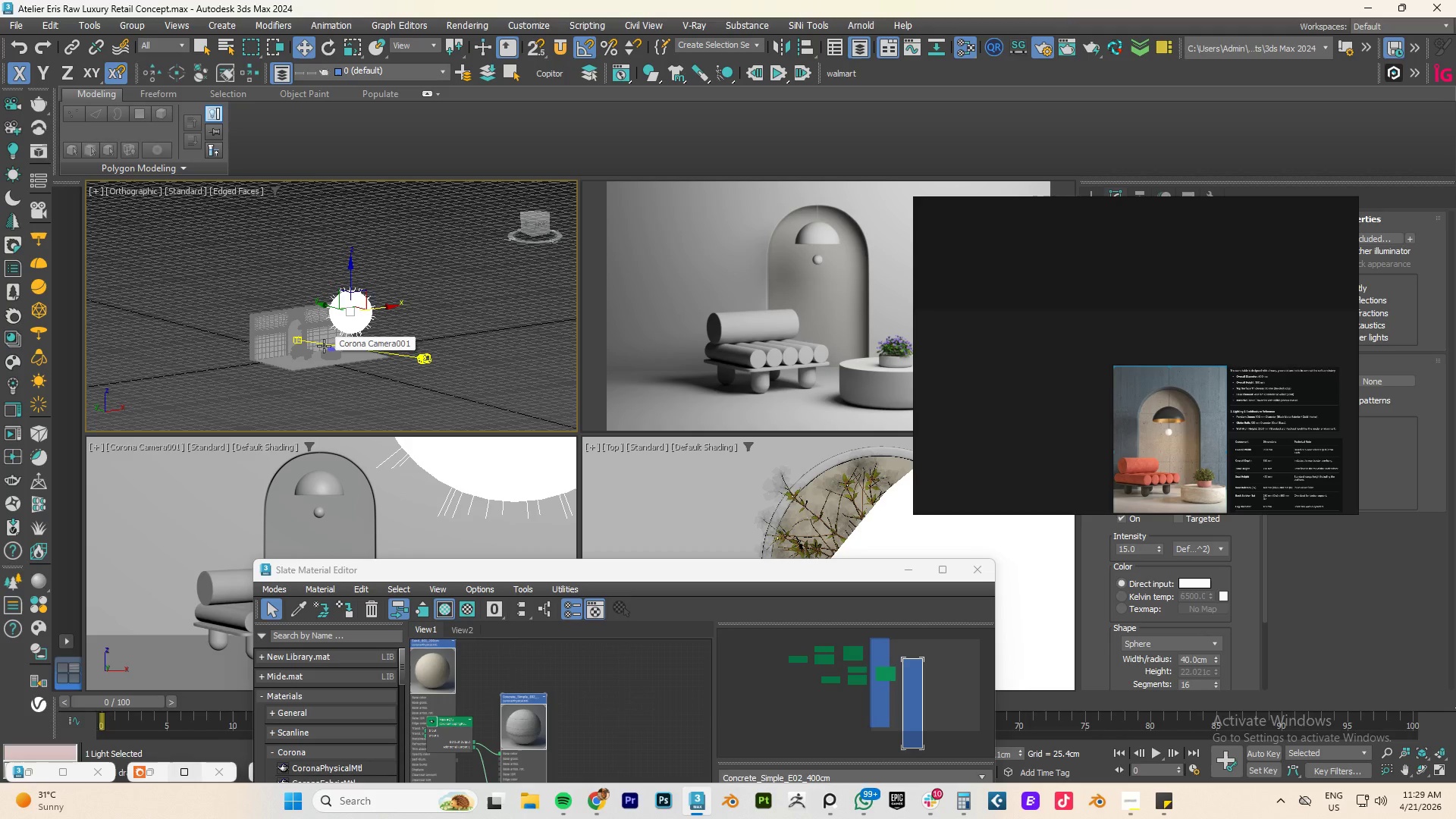 
key(F4)
 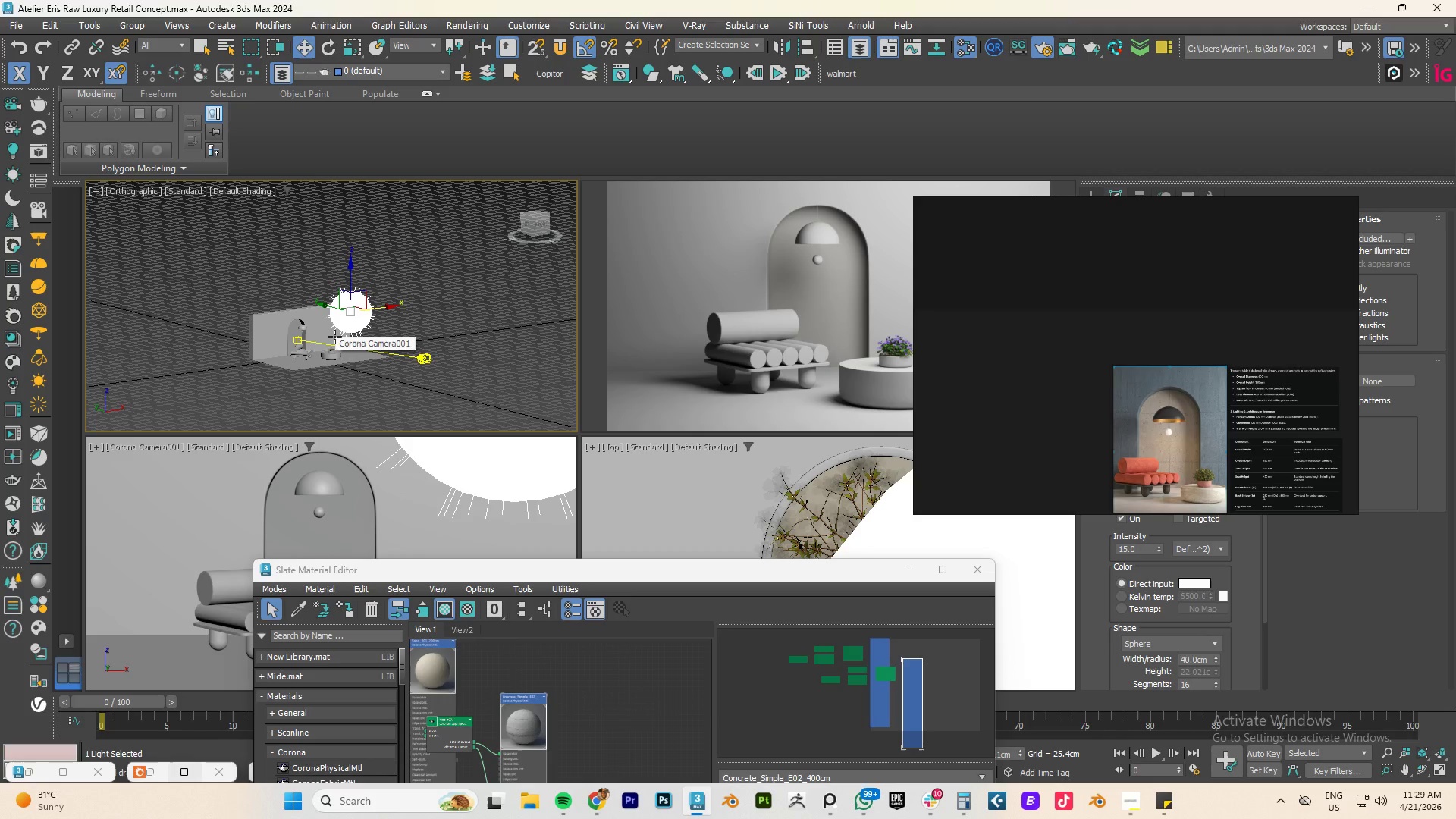 
key(F4)
 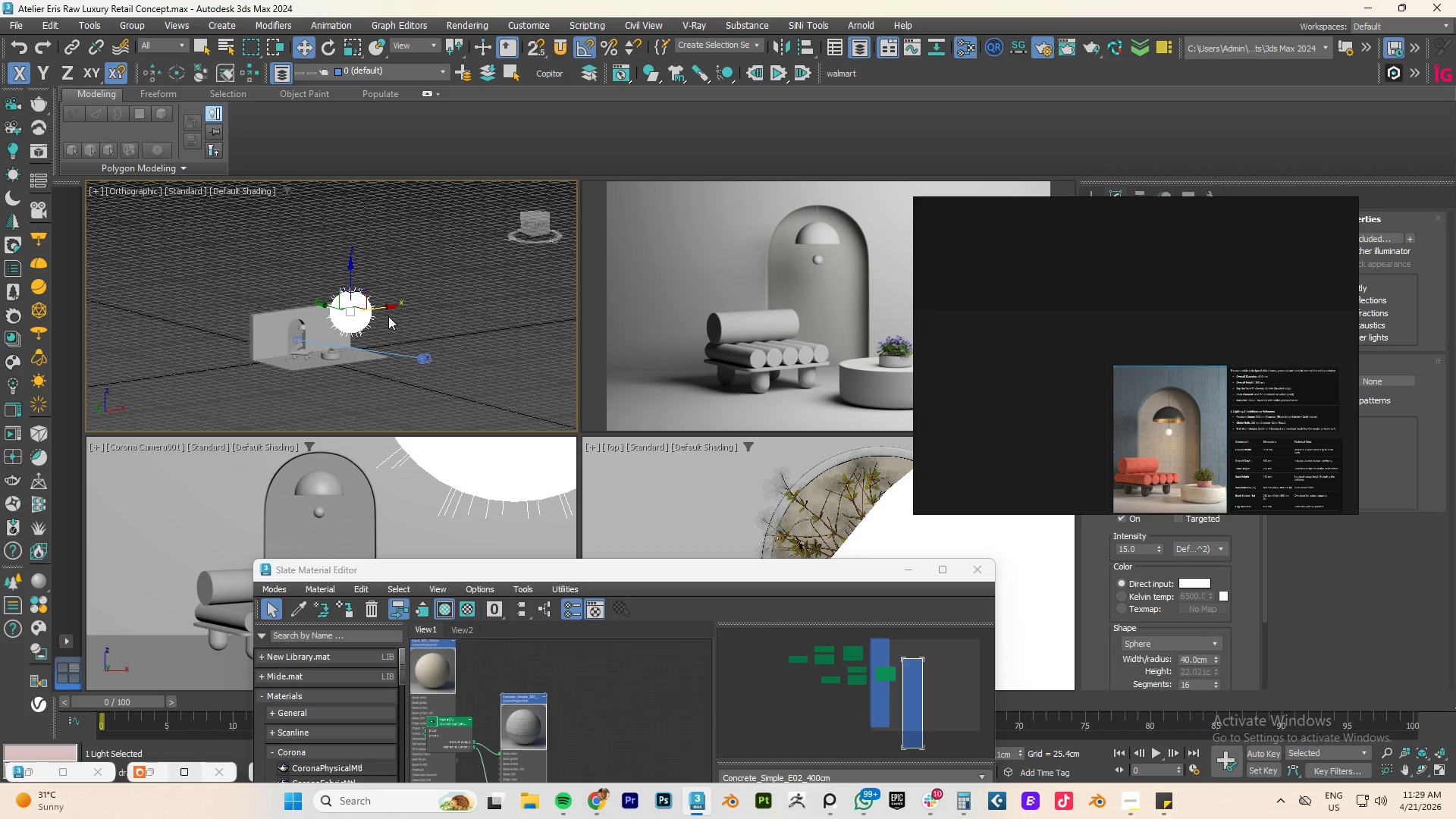 
left_click([406, 318])
 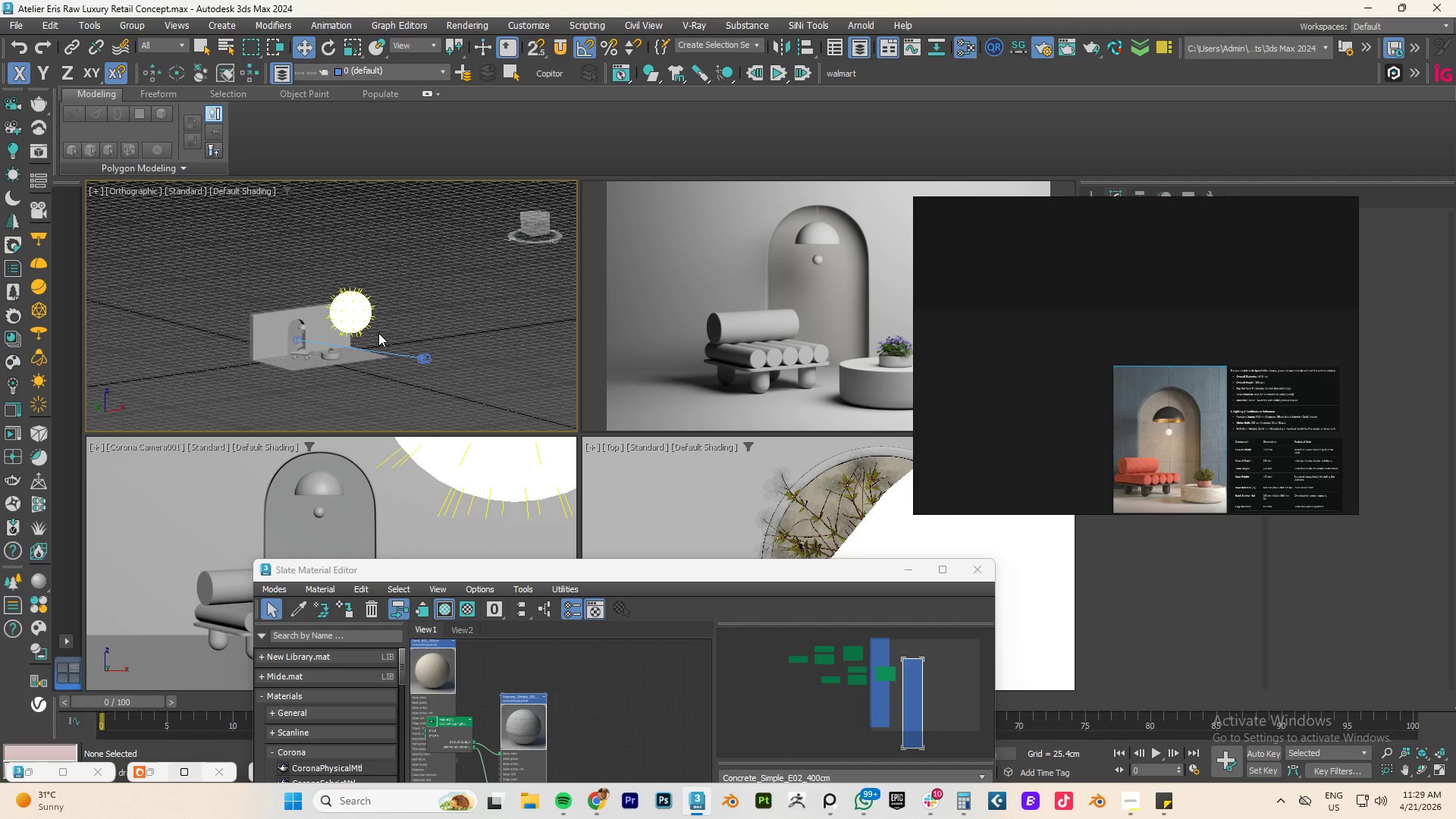 
type(fz)
 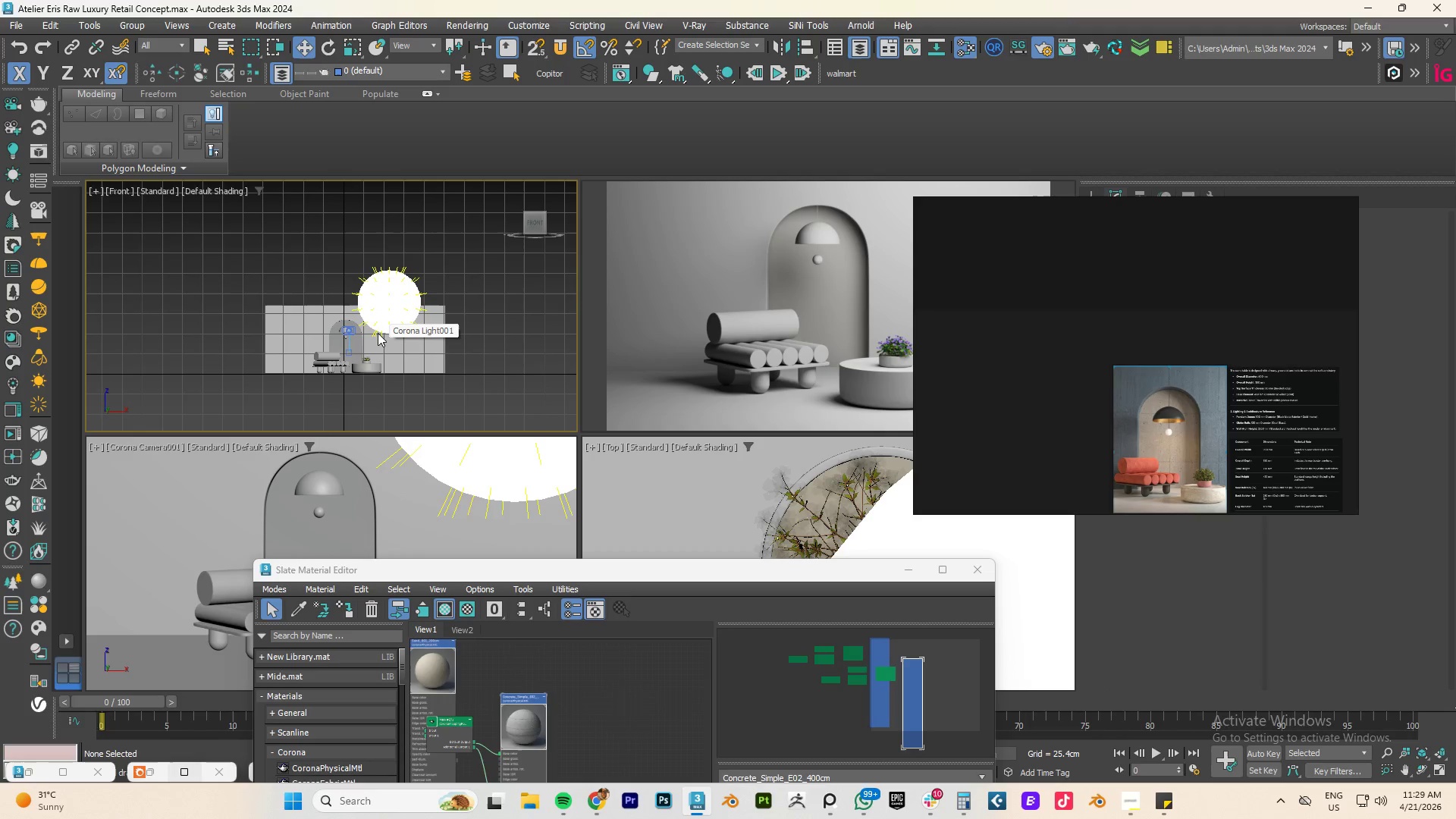 
scroll: coordinate [378, 333], scroll_direction: down, amount: 2.0
 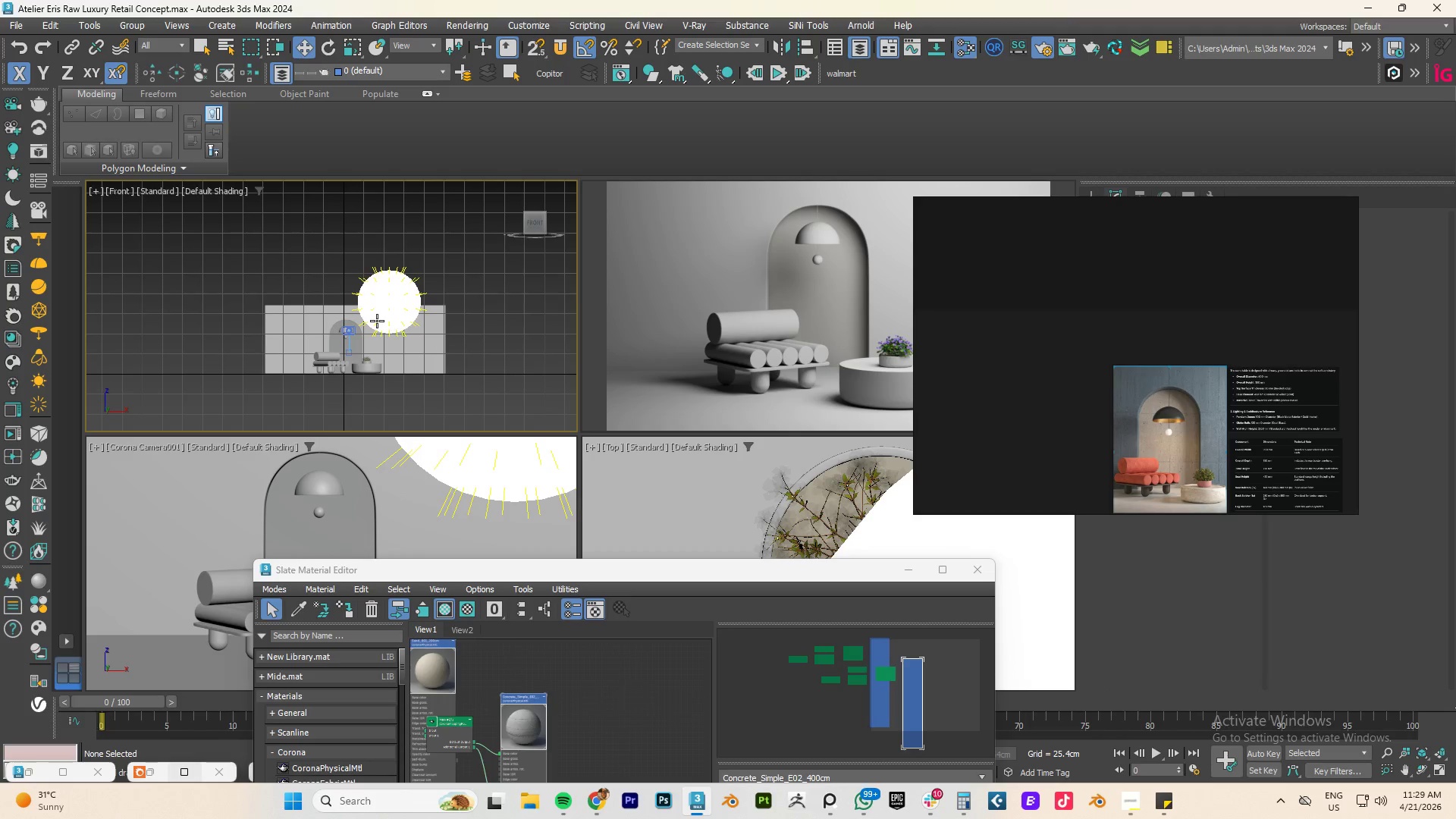 
scroll: coordinate [377, 321], scroll_direction: up, amount: 1.0
 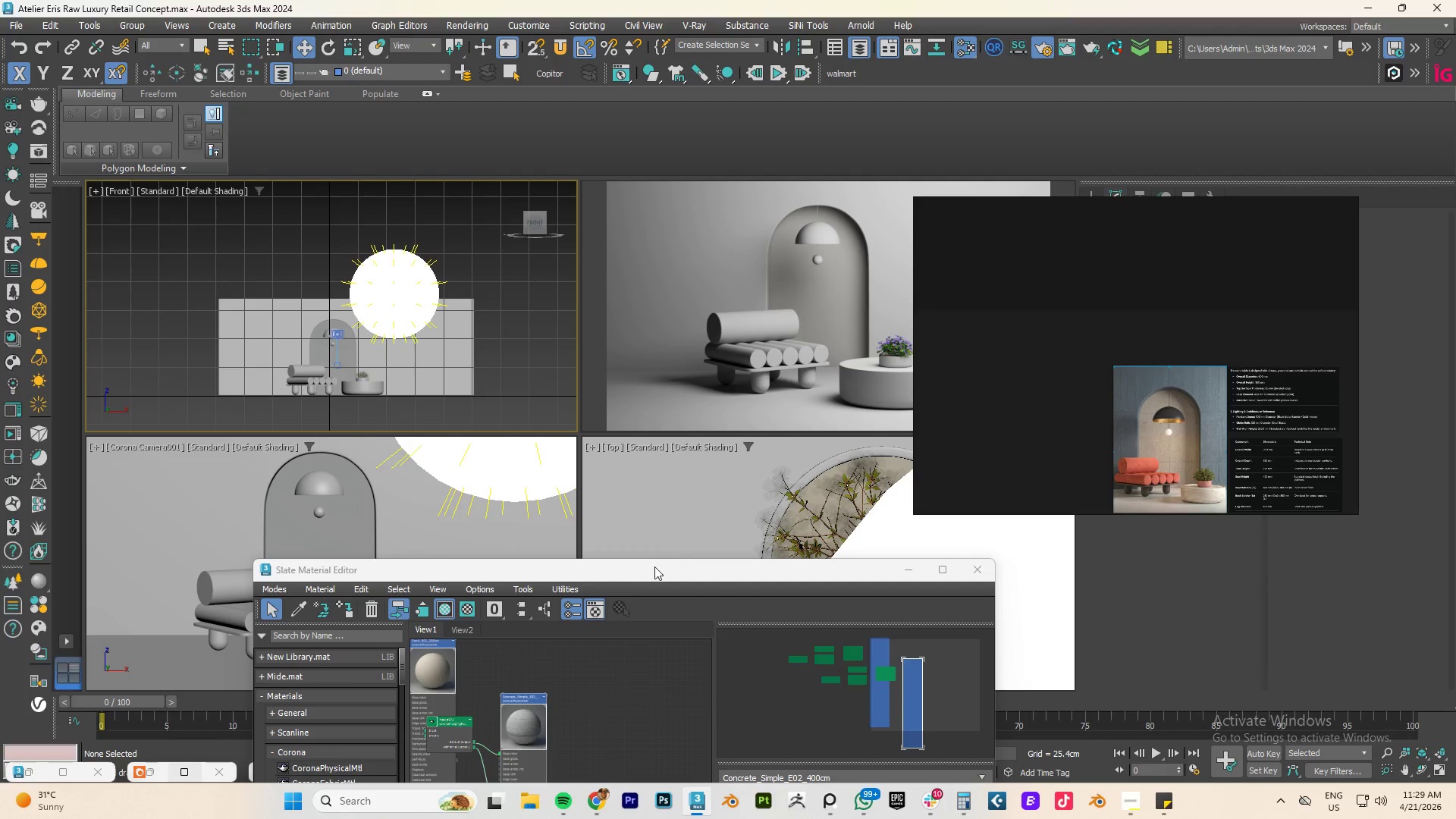 
left_click_drag(start_coordinate=[601, 571], to_coordinate=[750, 426])
 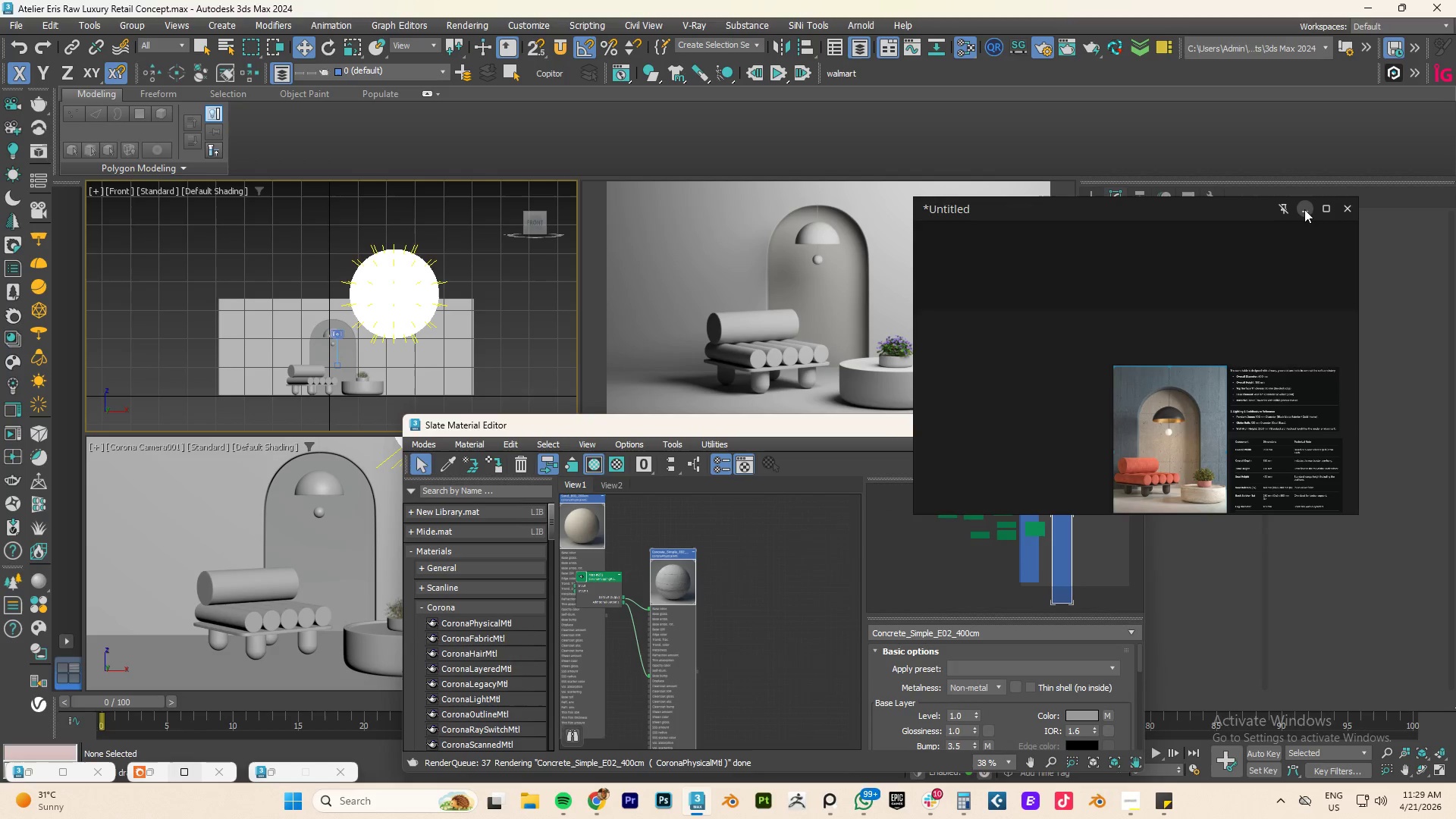 
left_click([1304, 209])
 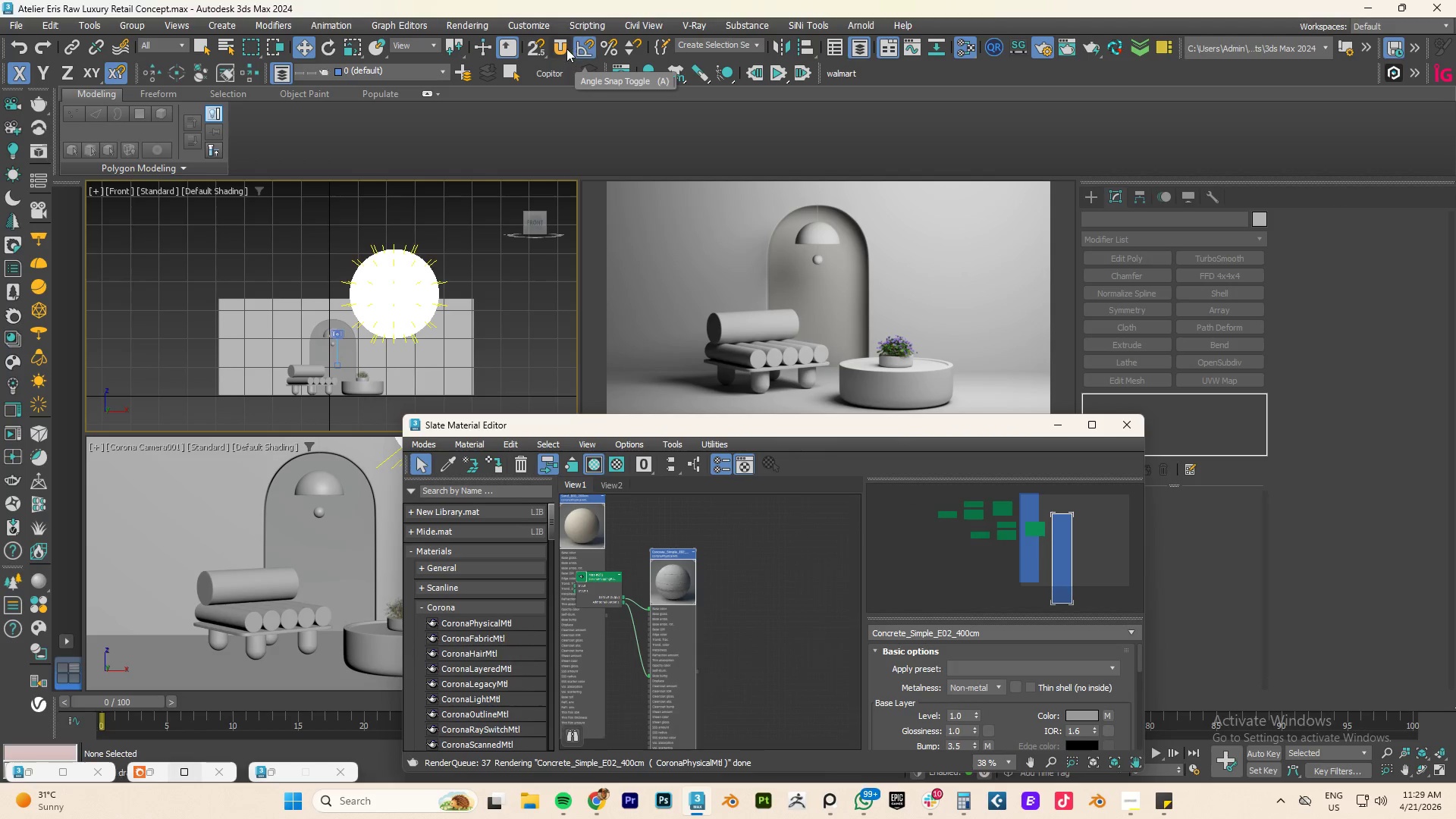 
left_click([562, 48])
 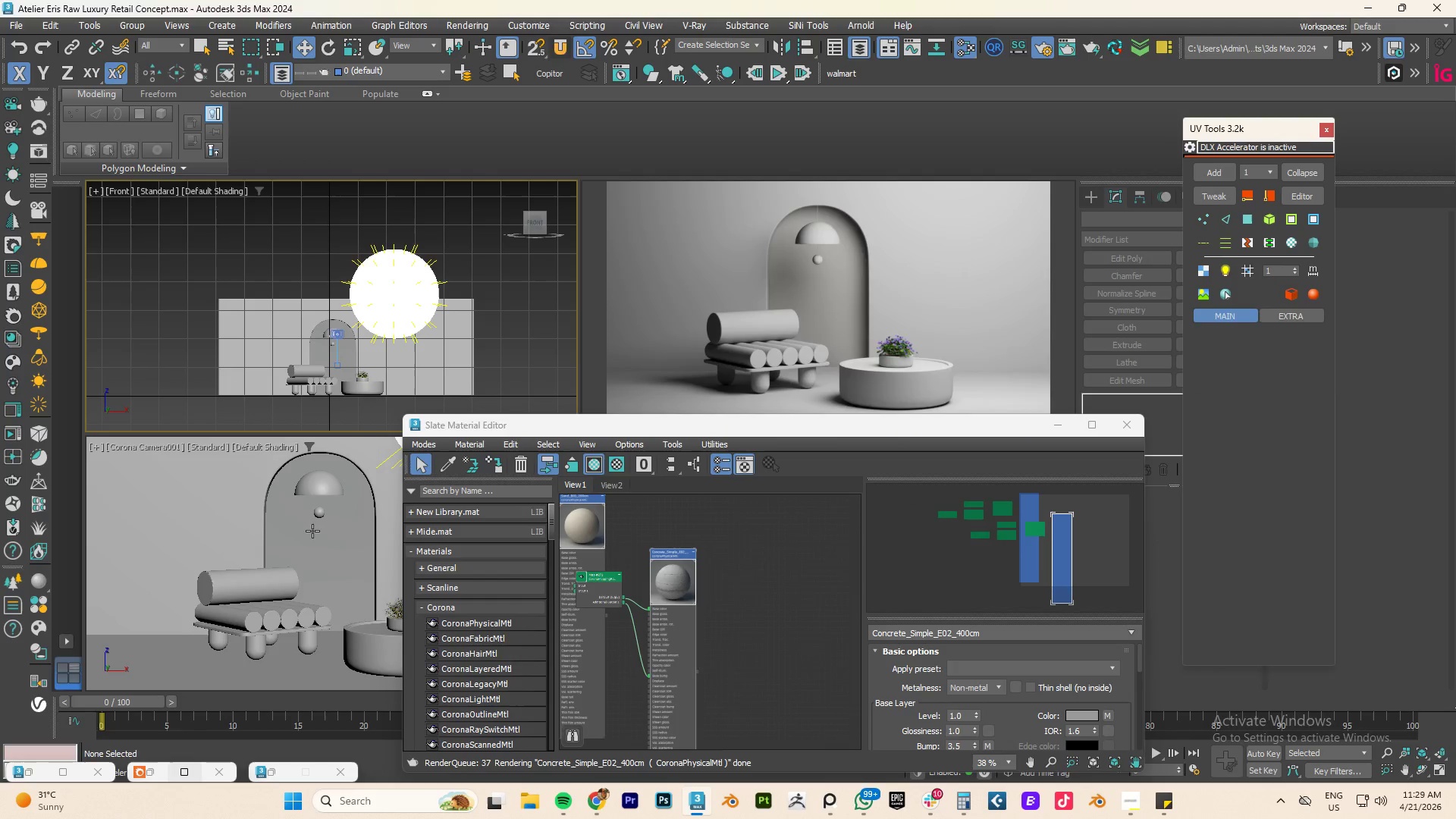 
left_click([312, 531])
 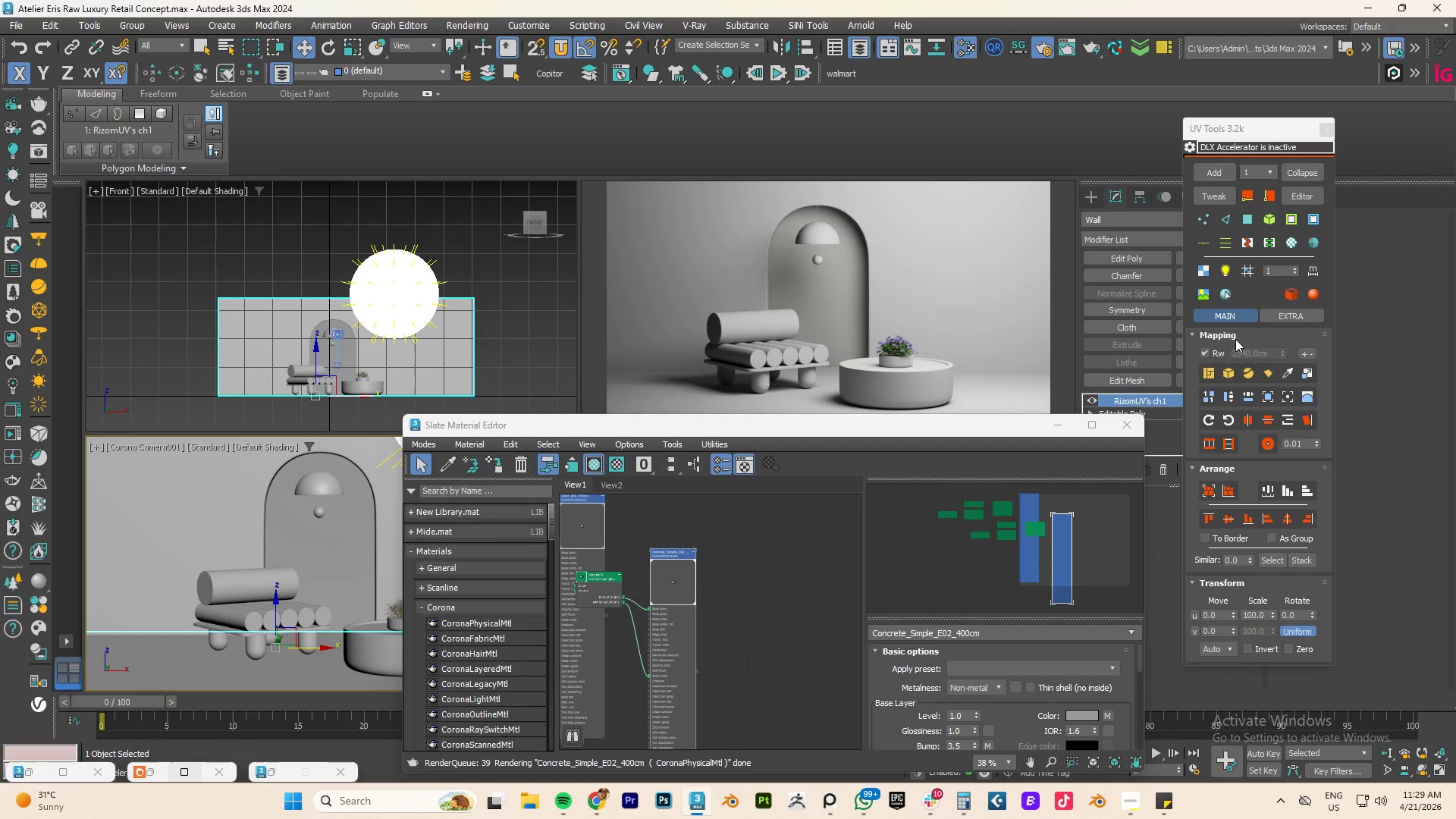 
left_click([1221, 375])
 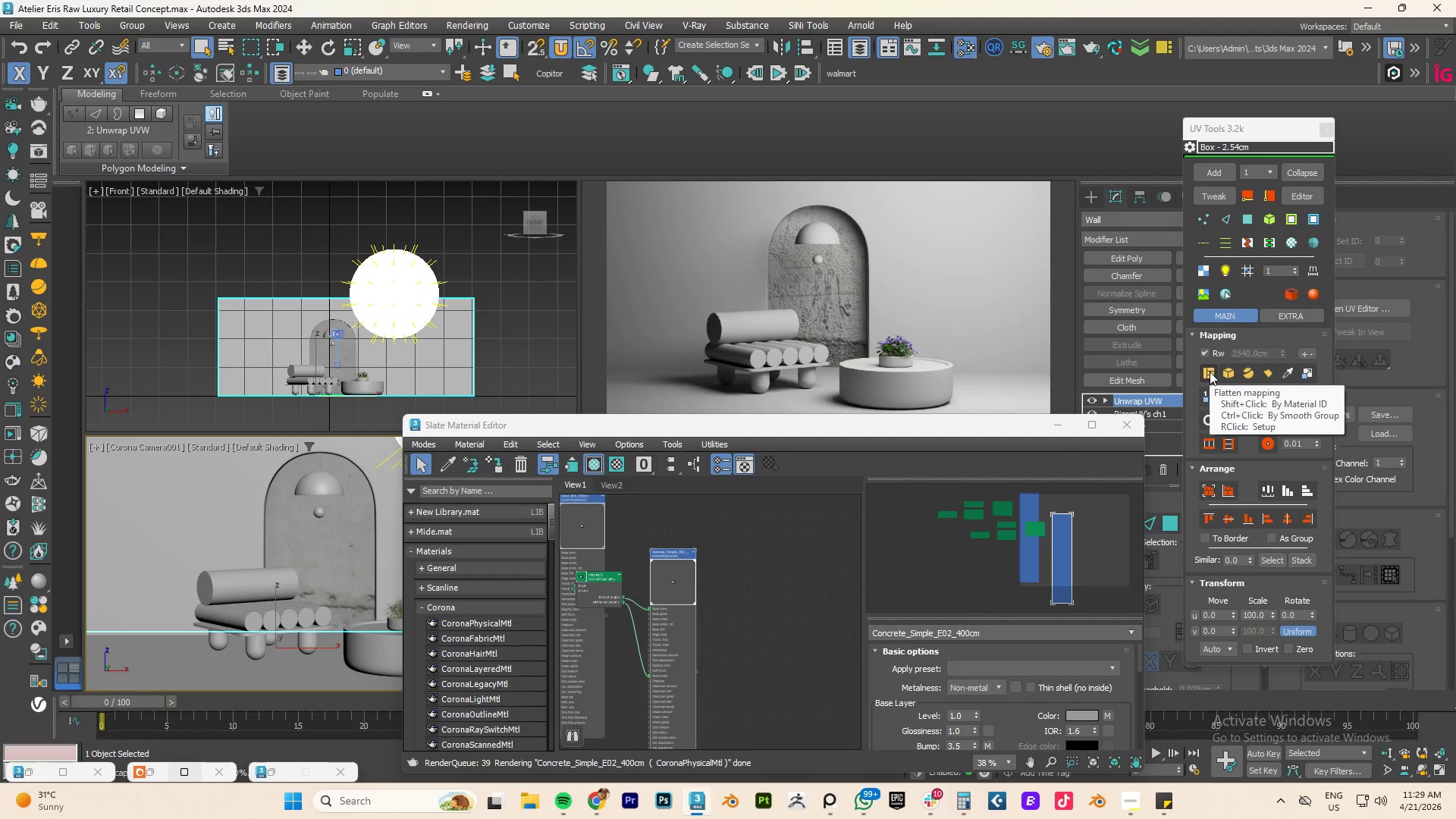 
left_click([1210, 372])
 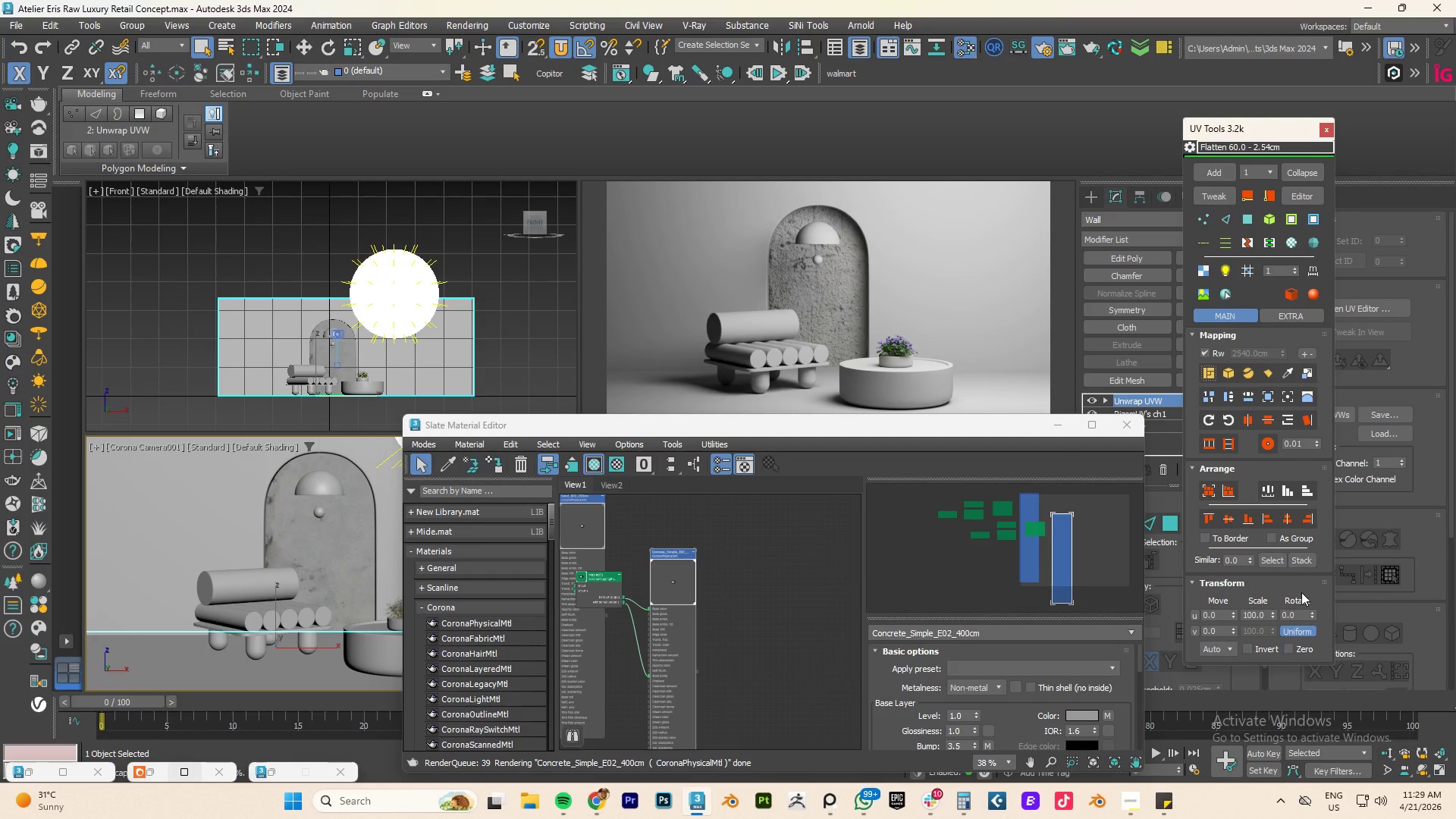 
left_click_drag(start_coordinate=[1272, 613], to_coordinate=[1175, 652])
 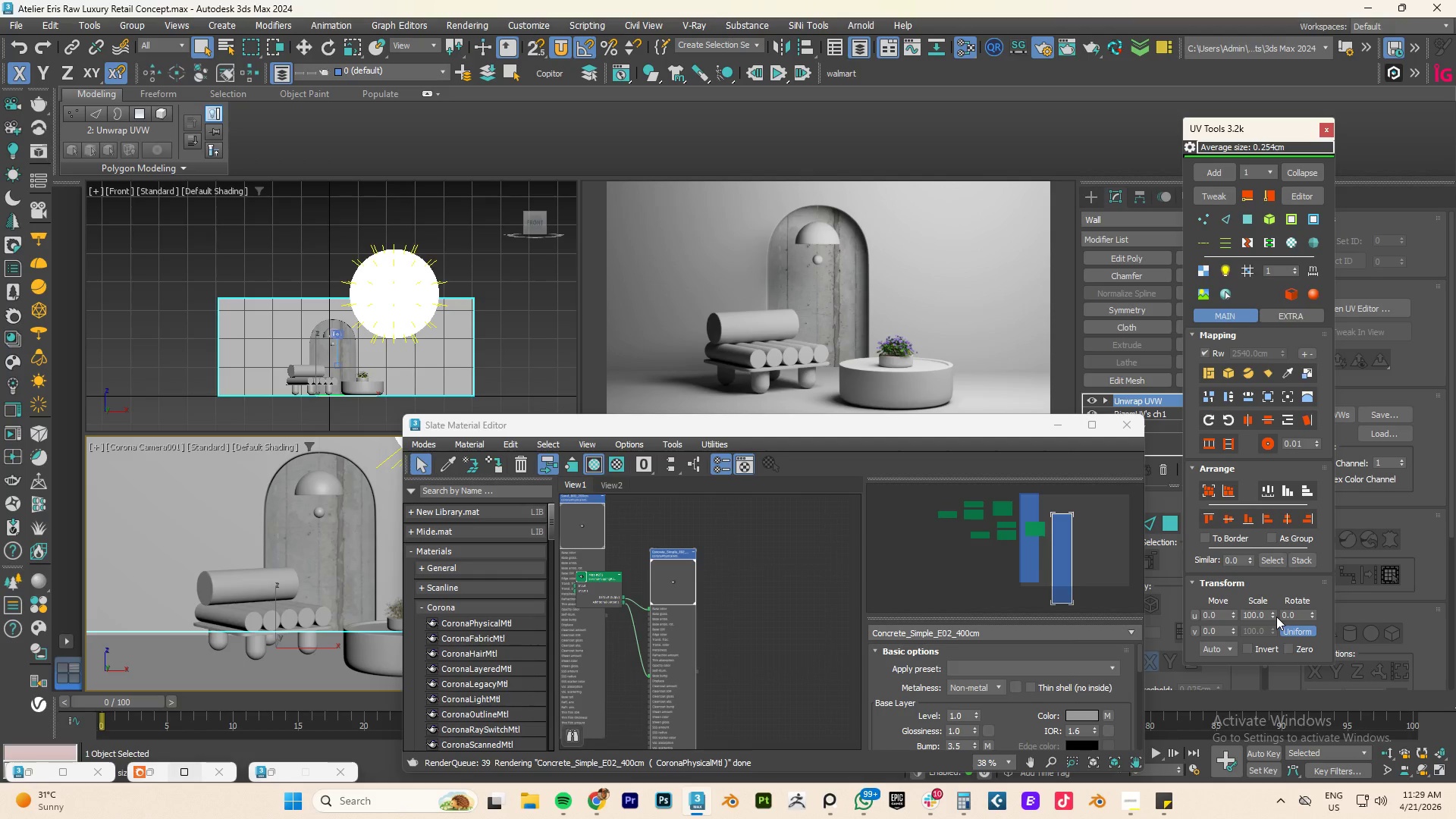 
left_click_drag(start_coordinate=[1273, 616], to_coordinate=[1253, 180])
 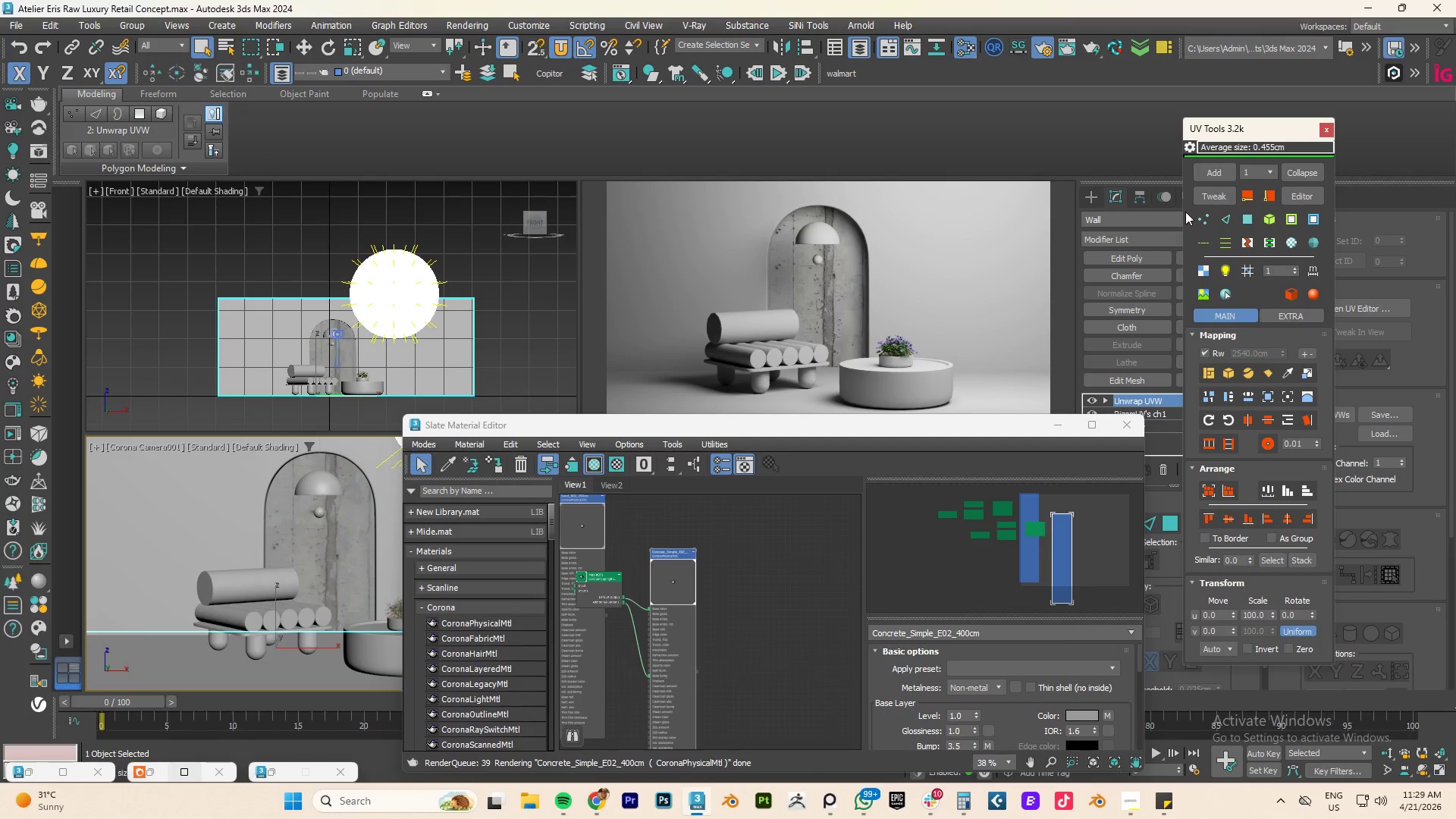 
left_click([1225, 197])
 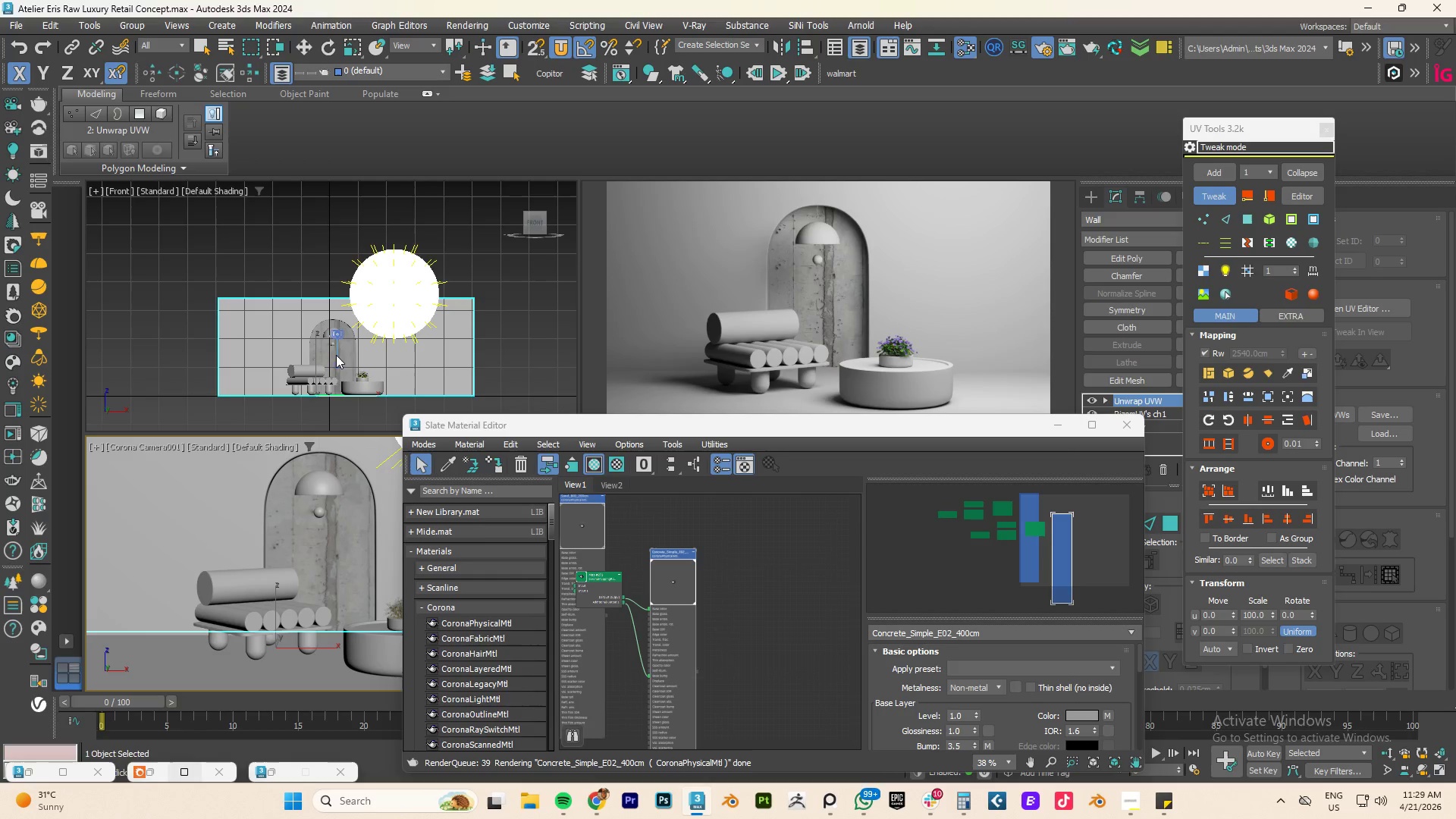 
left_click_drag(start_coordinate=[340, 297], to_coordinate=[497, 303])